 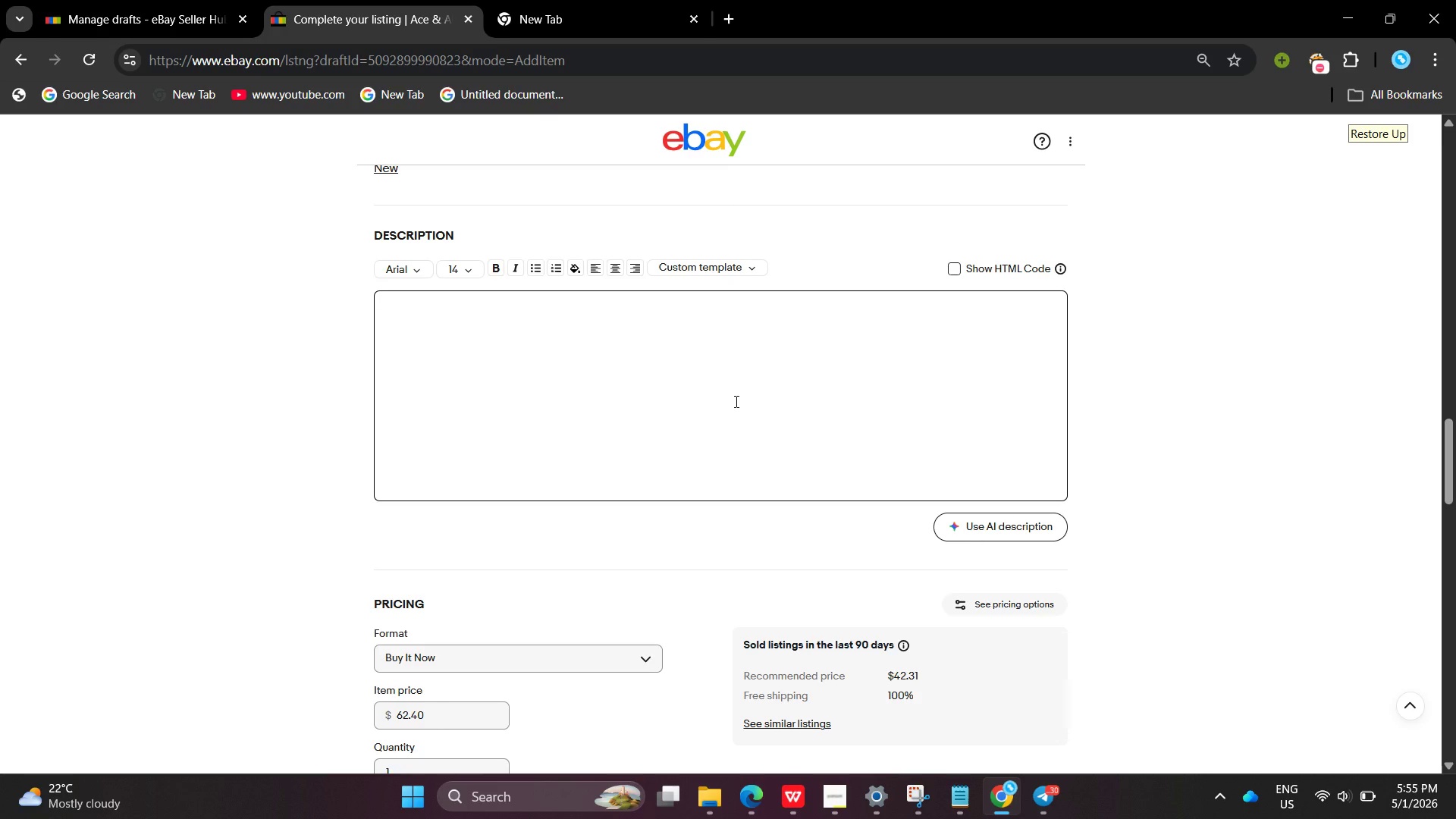 
key(Control+ControlLeft)
 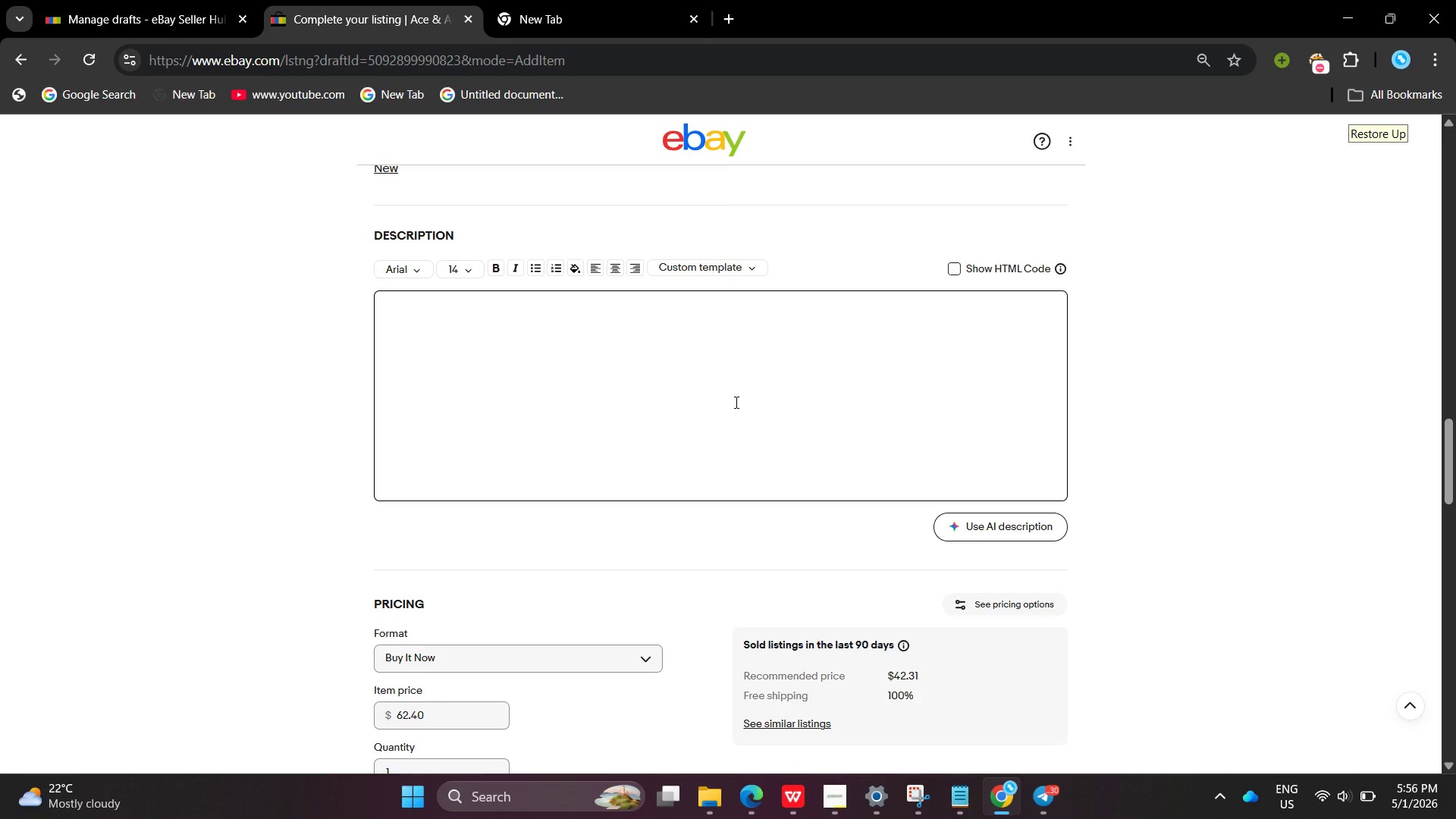 
wait(25.42)
 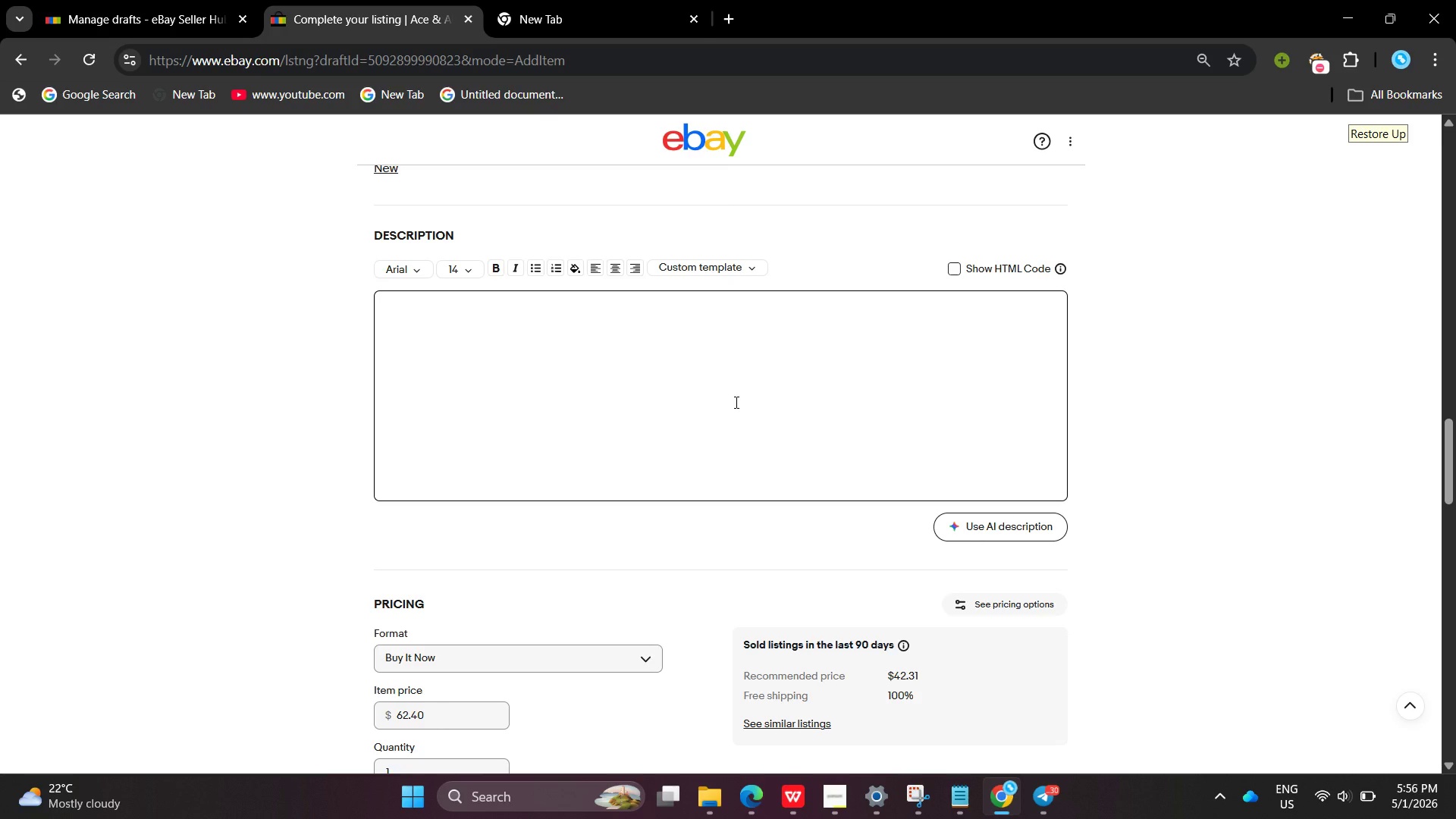 
type(Instant pop-up golf o)
key(Backspace)
type(practie net designed for )
 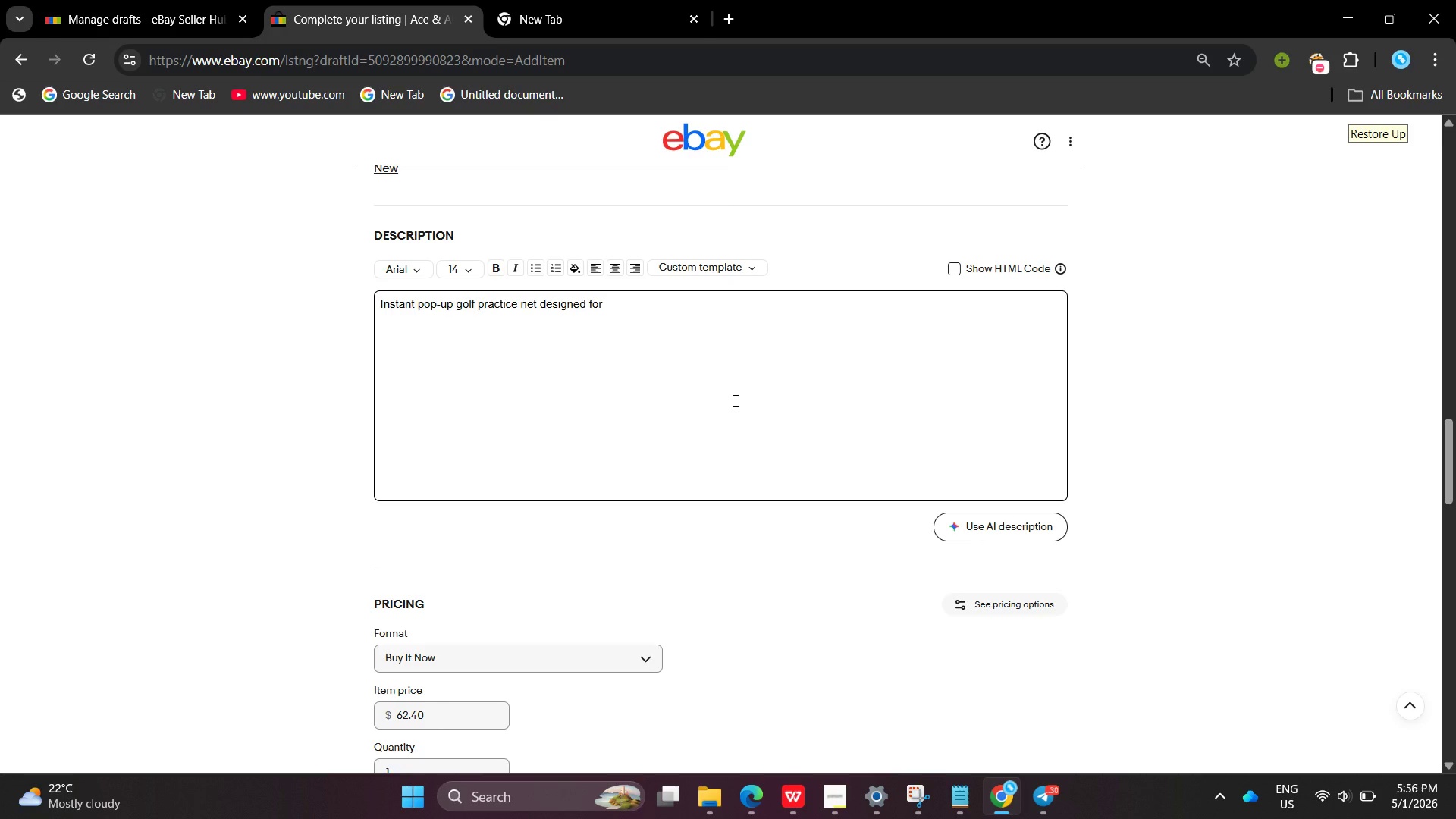 
wait(6.44)
 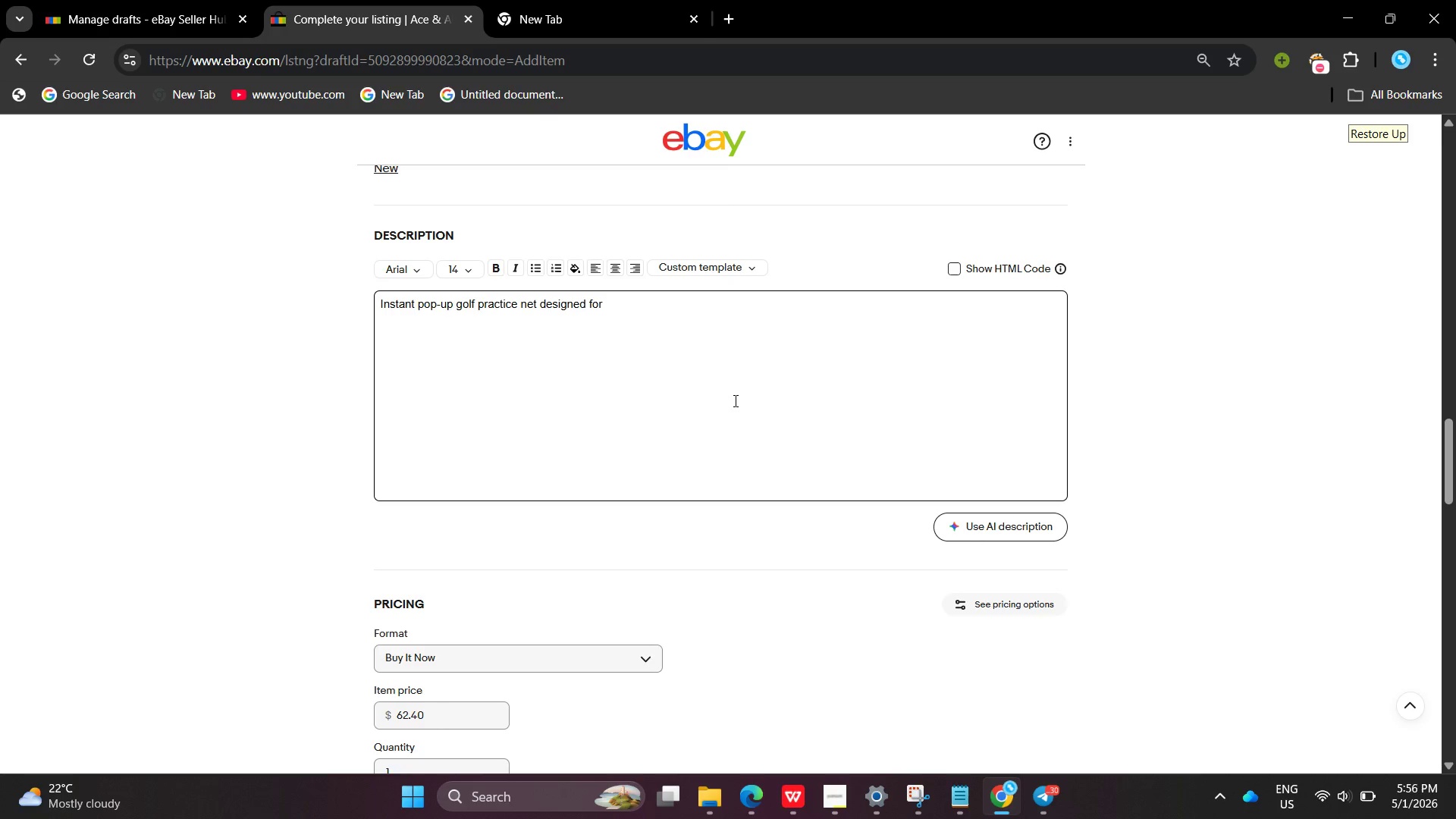 
type(fast backyard training sessions .)
 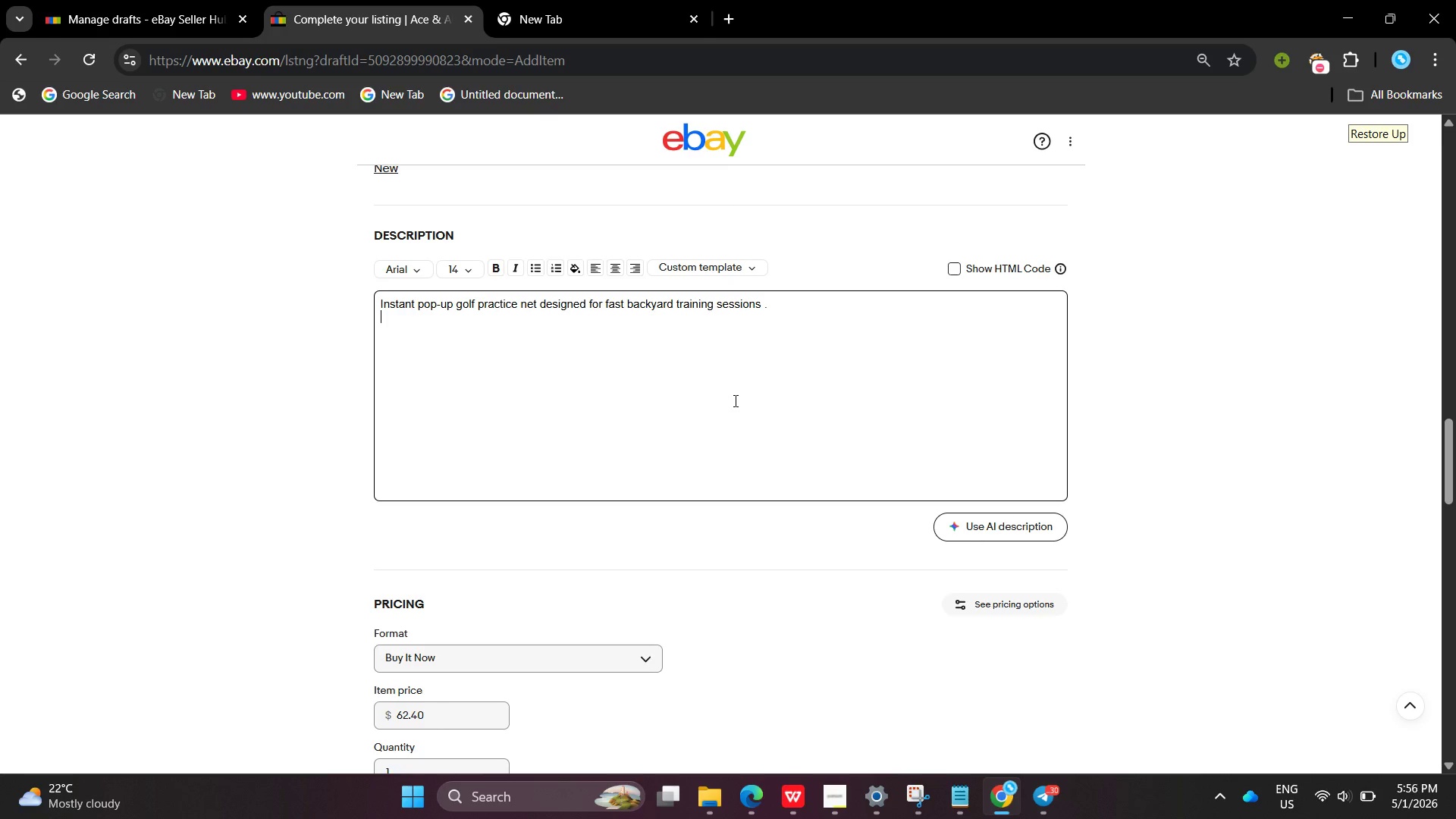 
key(Enter)
 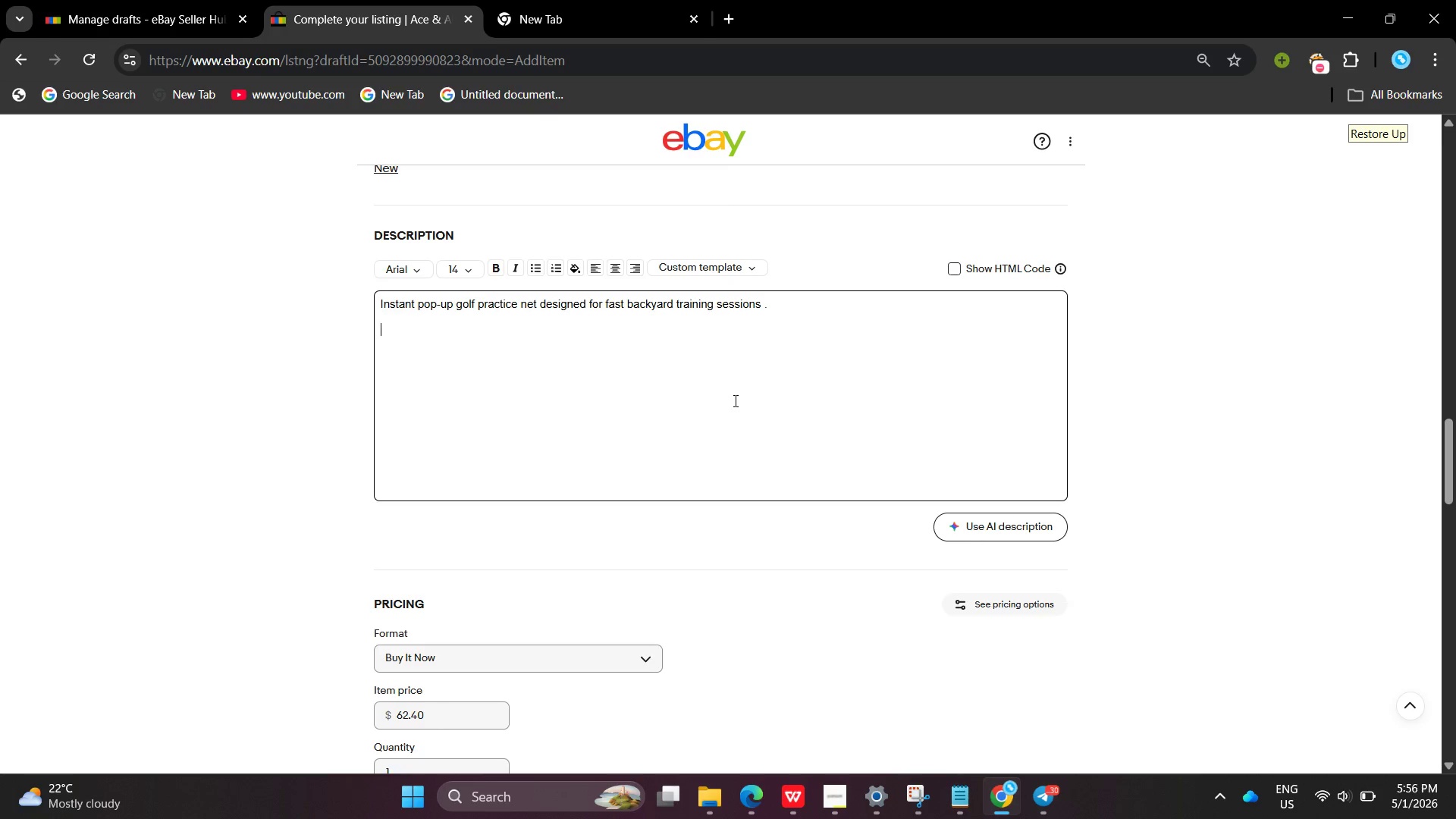 
key(Enter)
 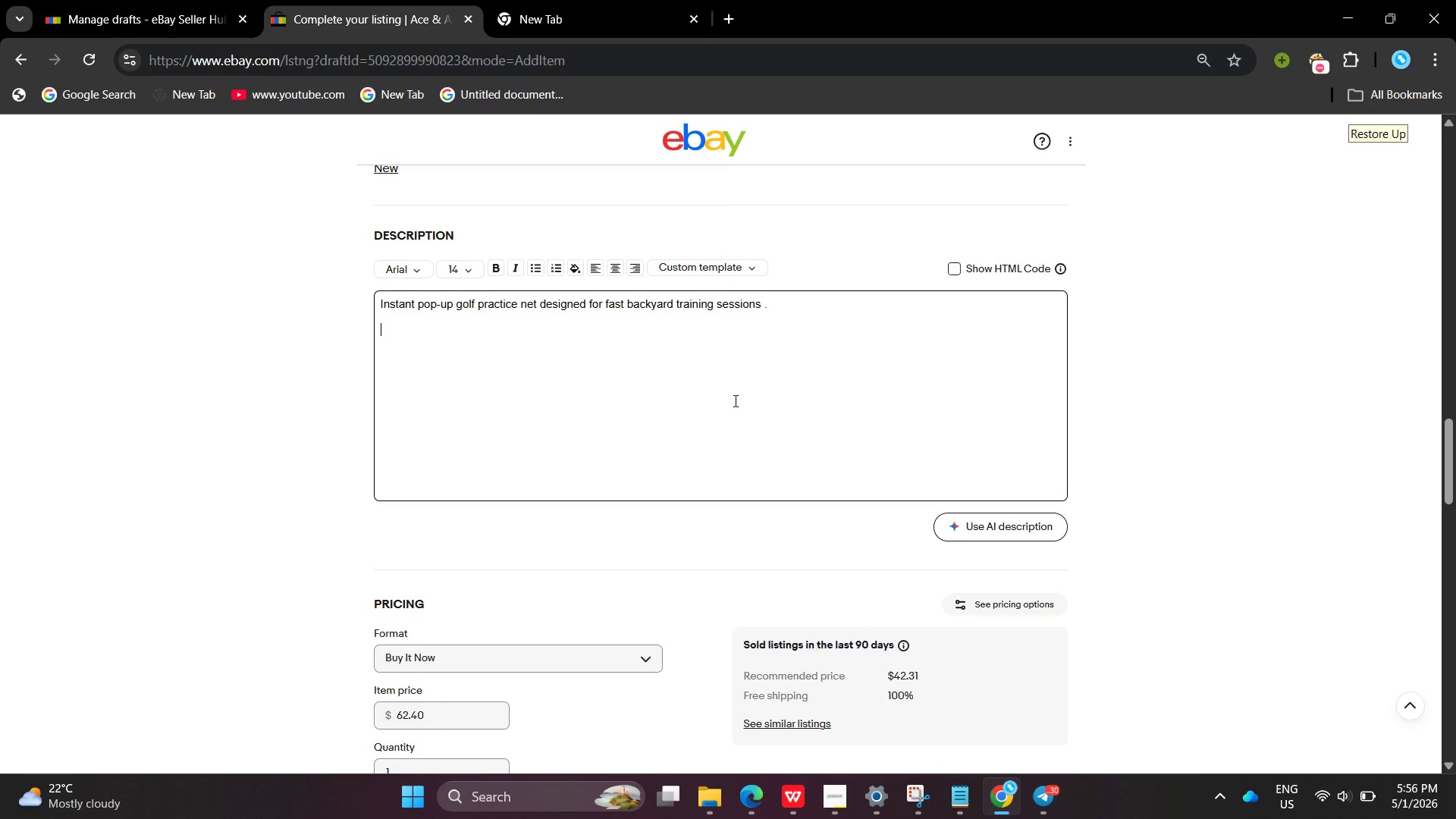 
wait(6.09)
 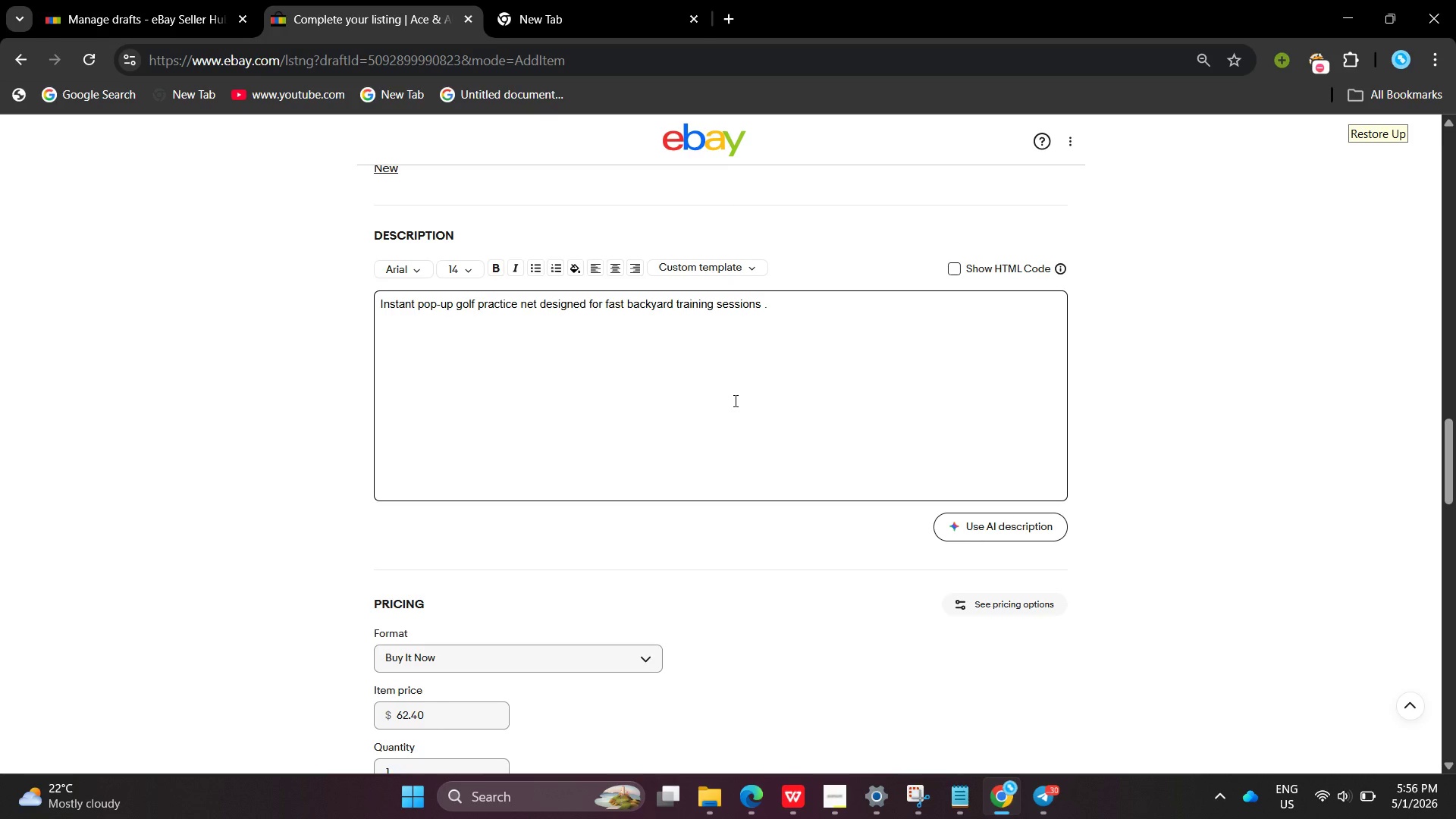 
type(KEY BENEFITS )
 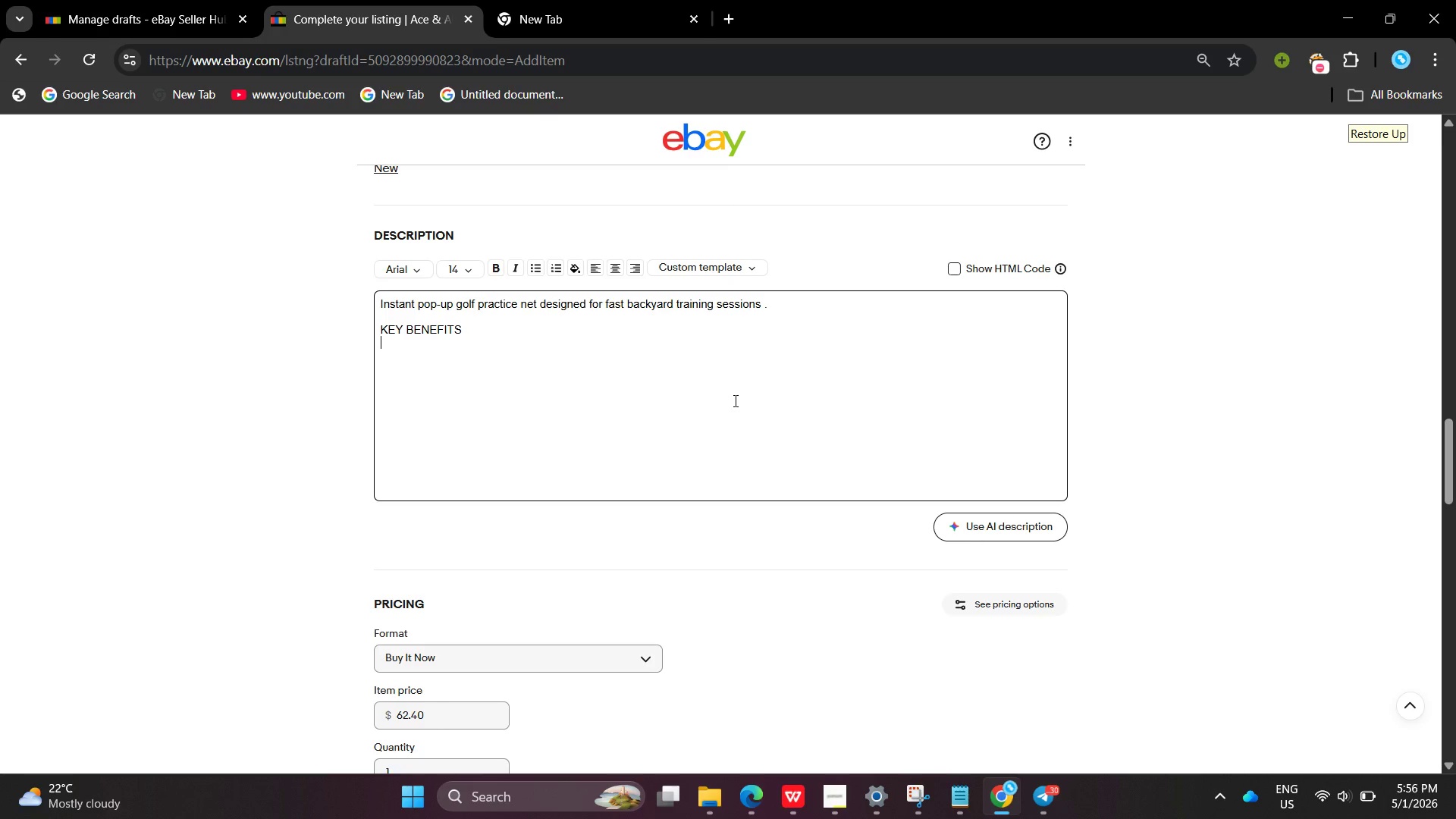 
key(Enter)
 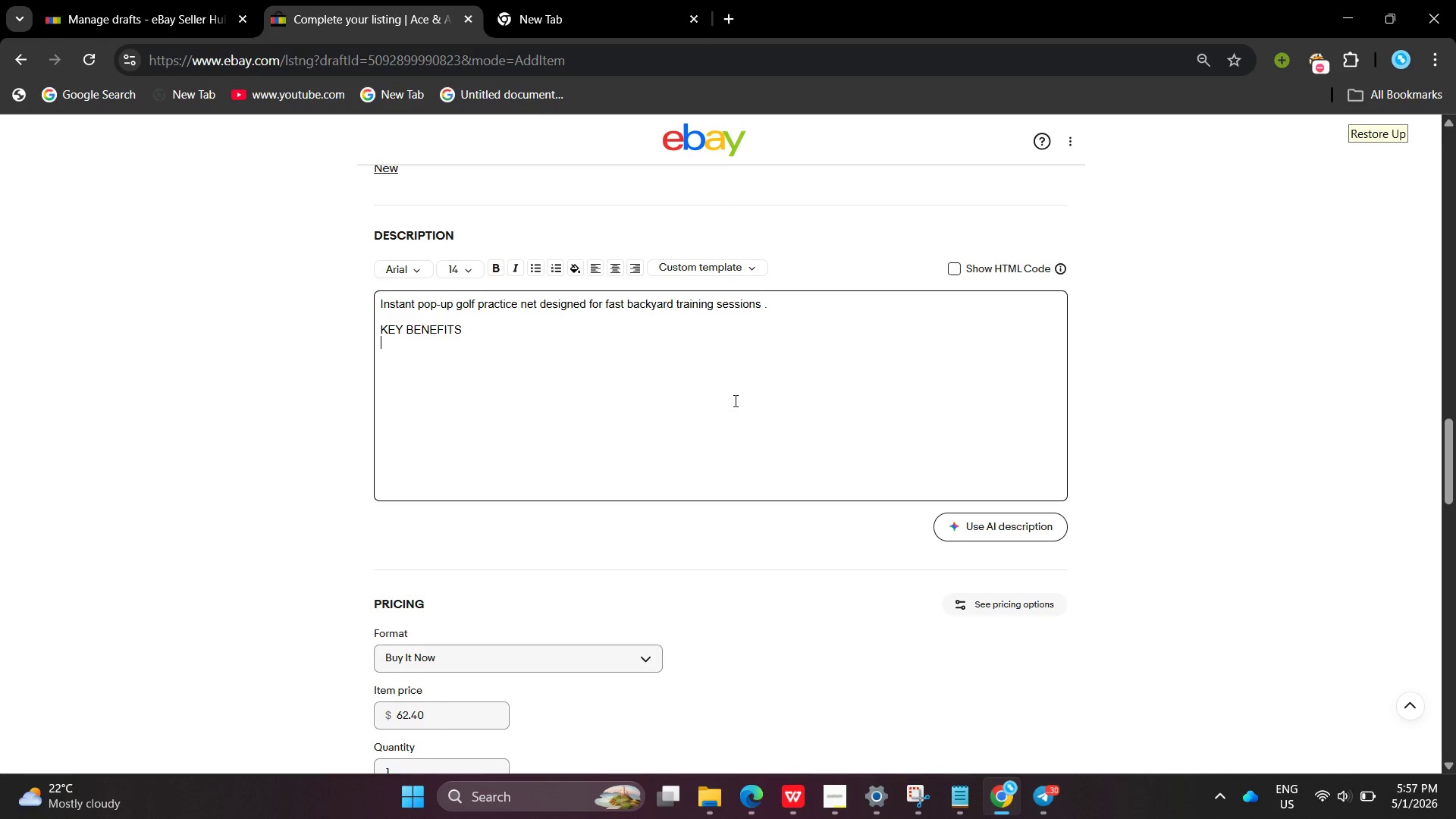 
key(CapsLock)
 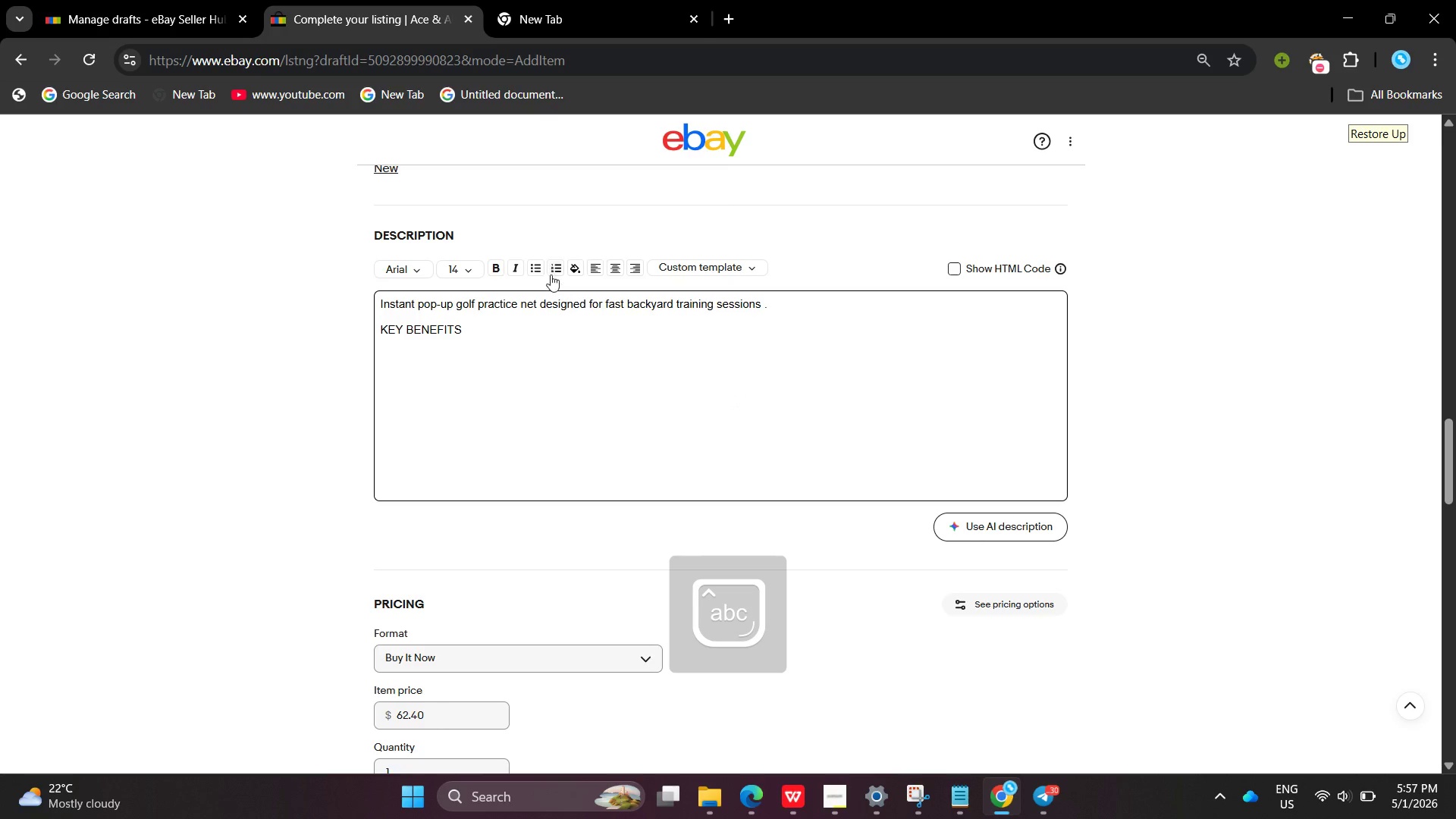 
left_click([537, 272])
 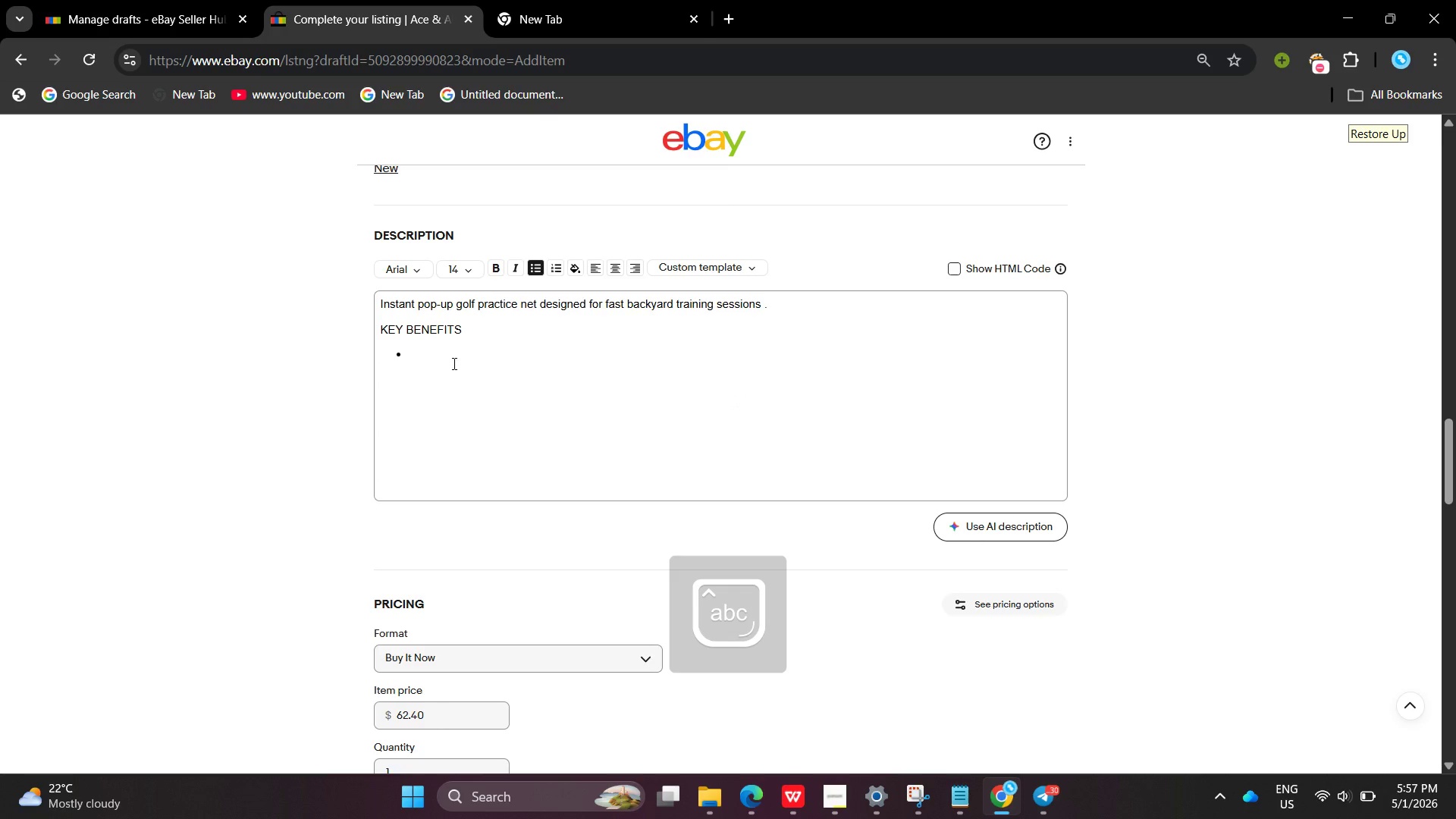 
left_click([464, 360])
 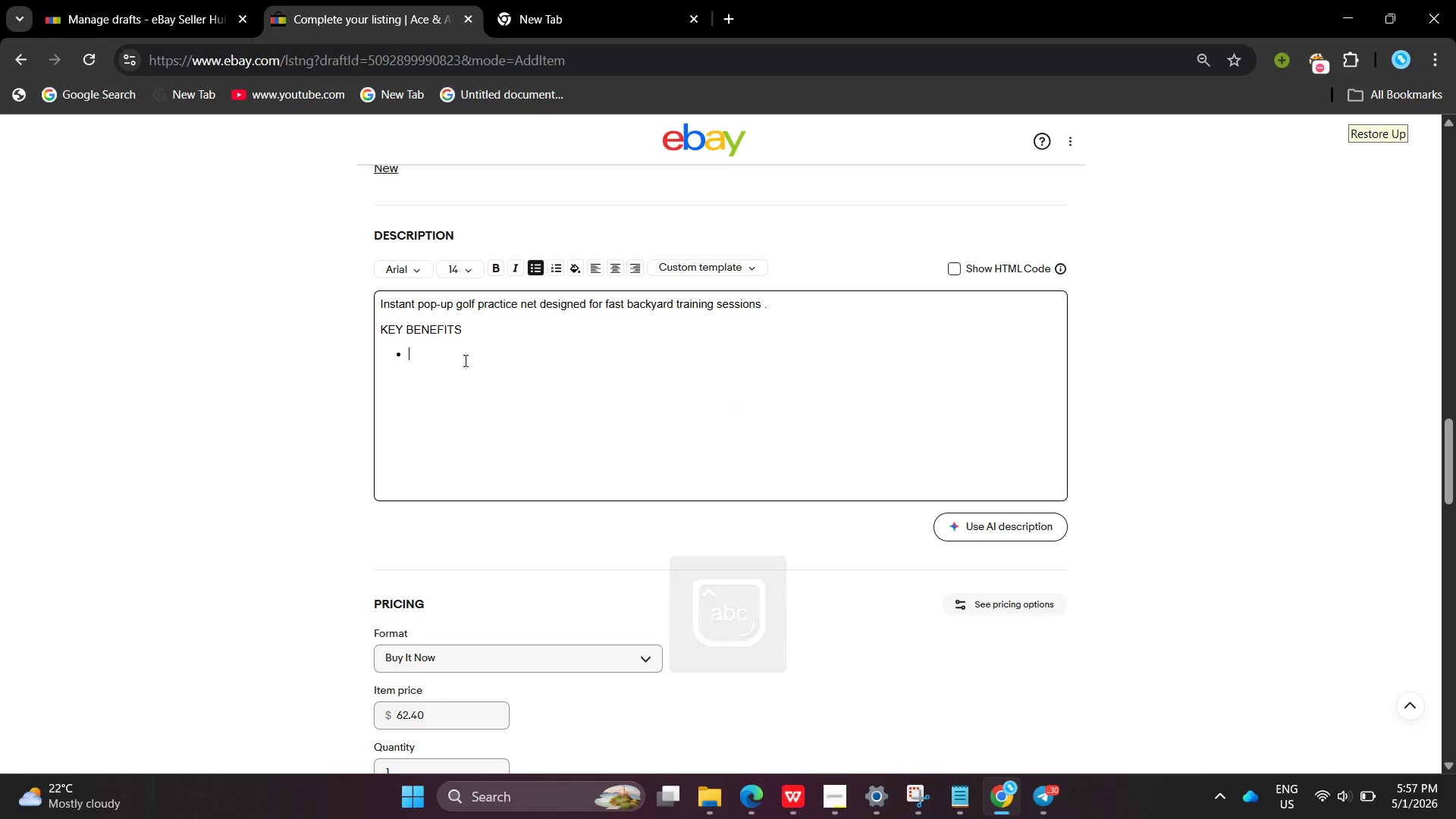 
type(Instat setup design )
 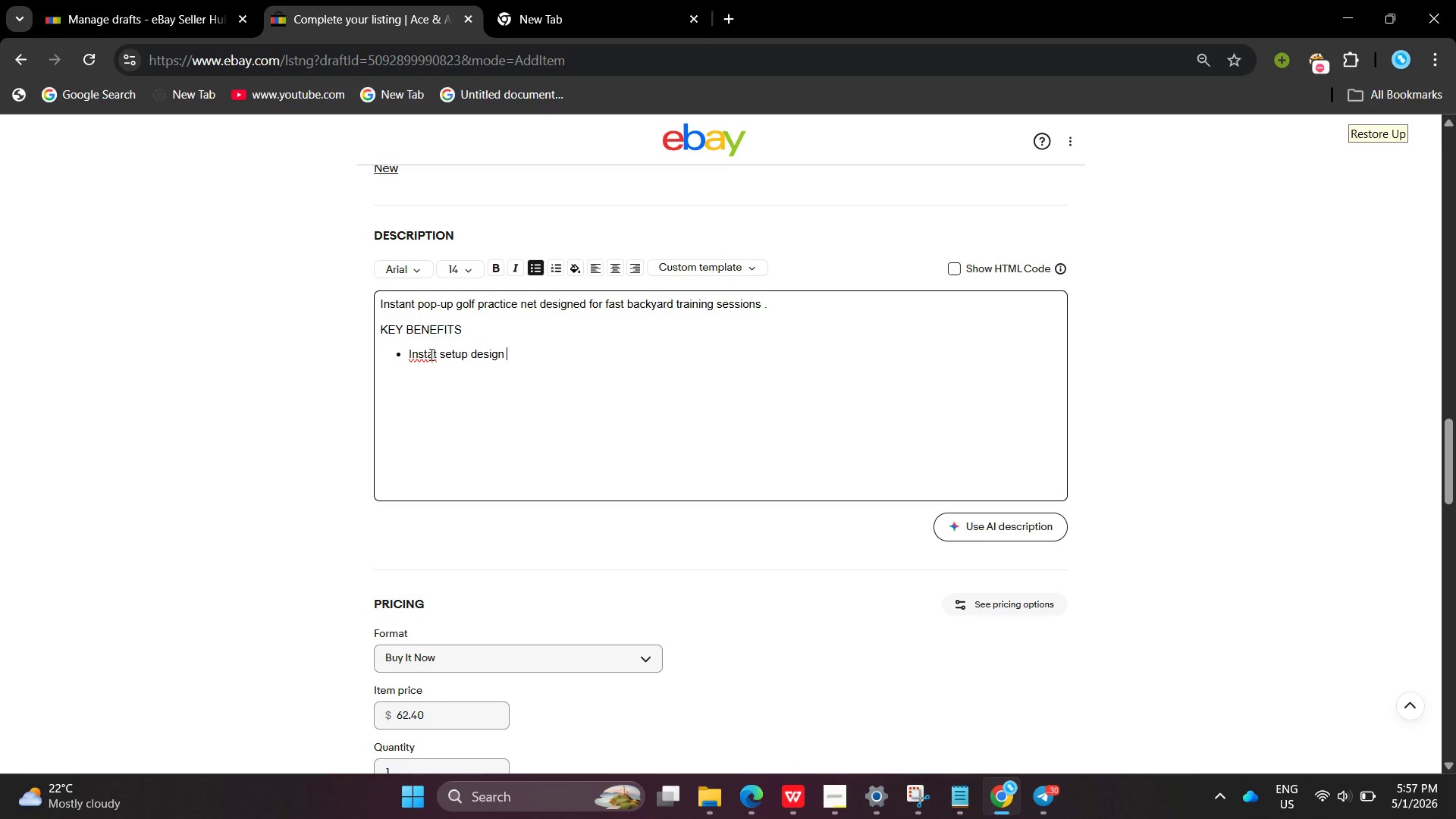 
left_click([429, 353])
 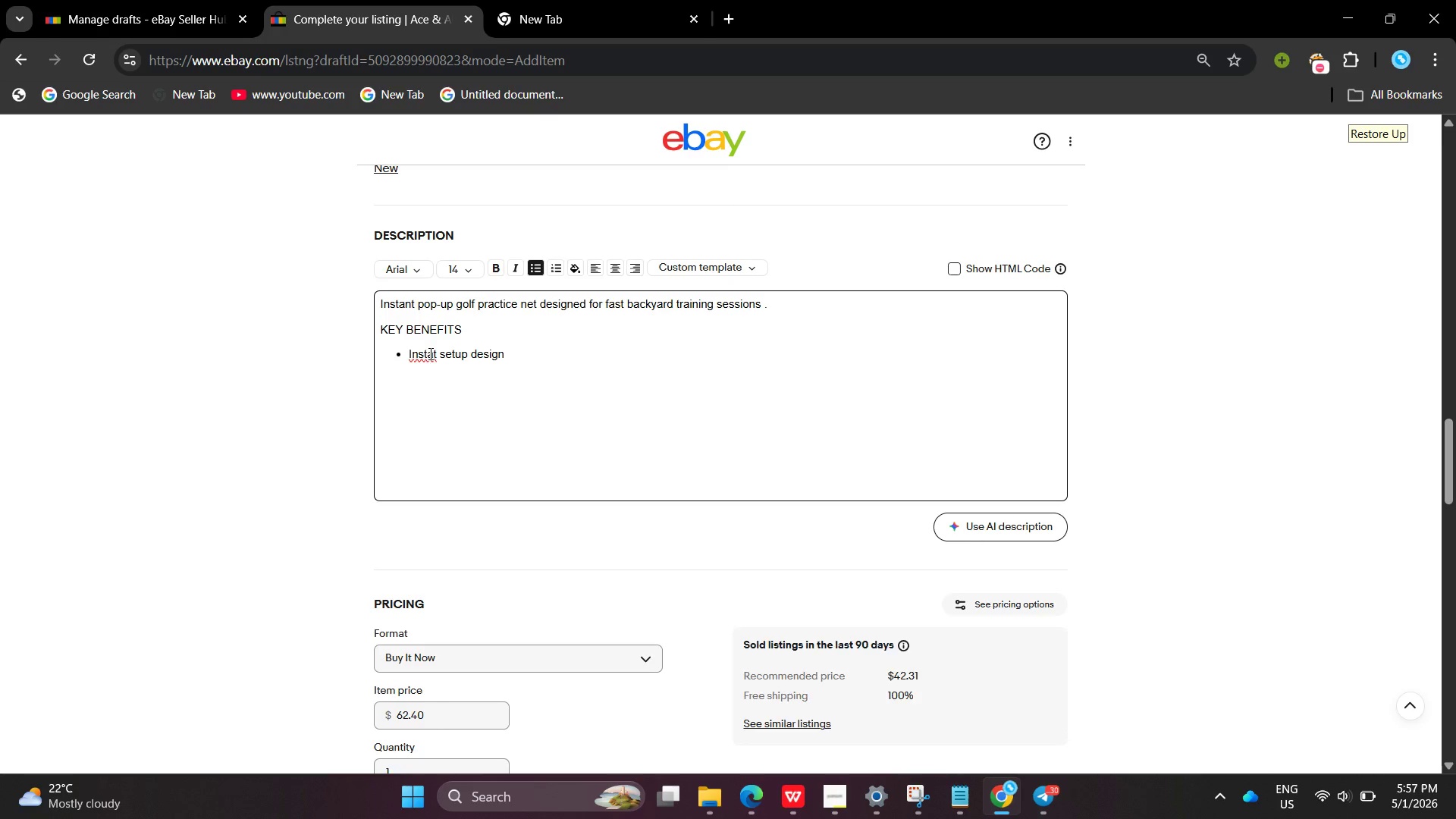 
key(B)
 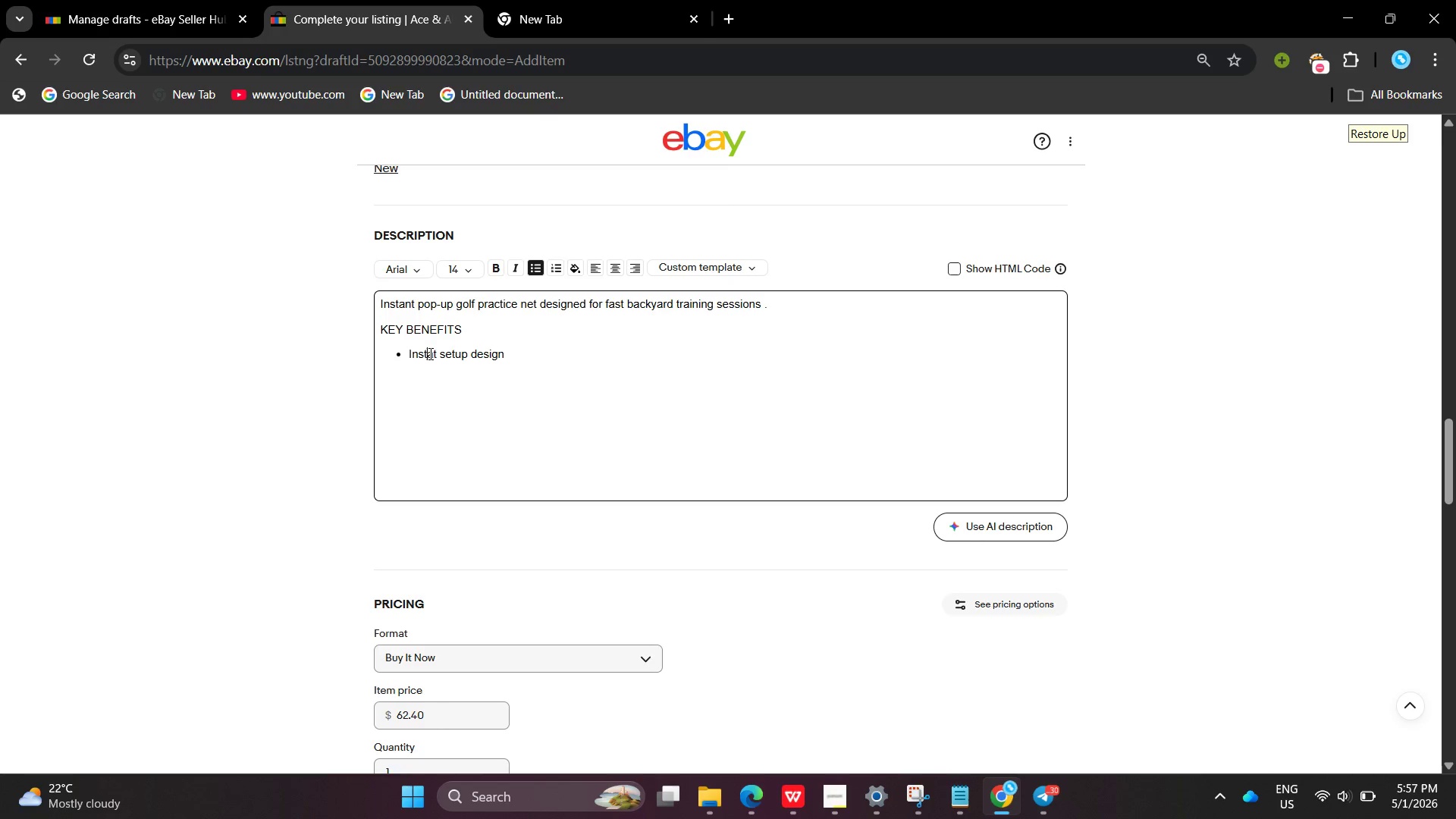 
key(Backspace)
 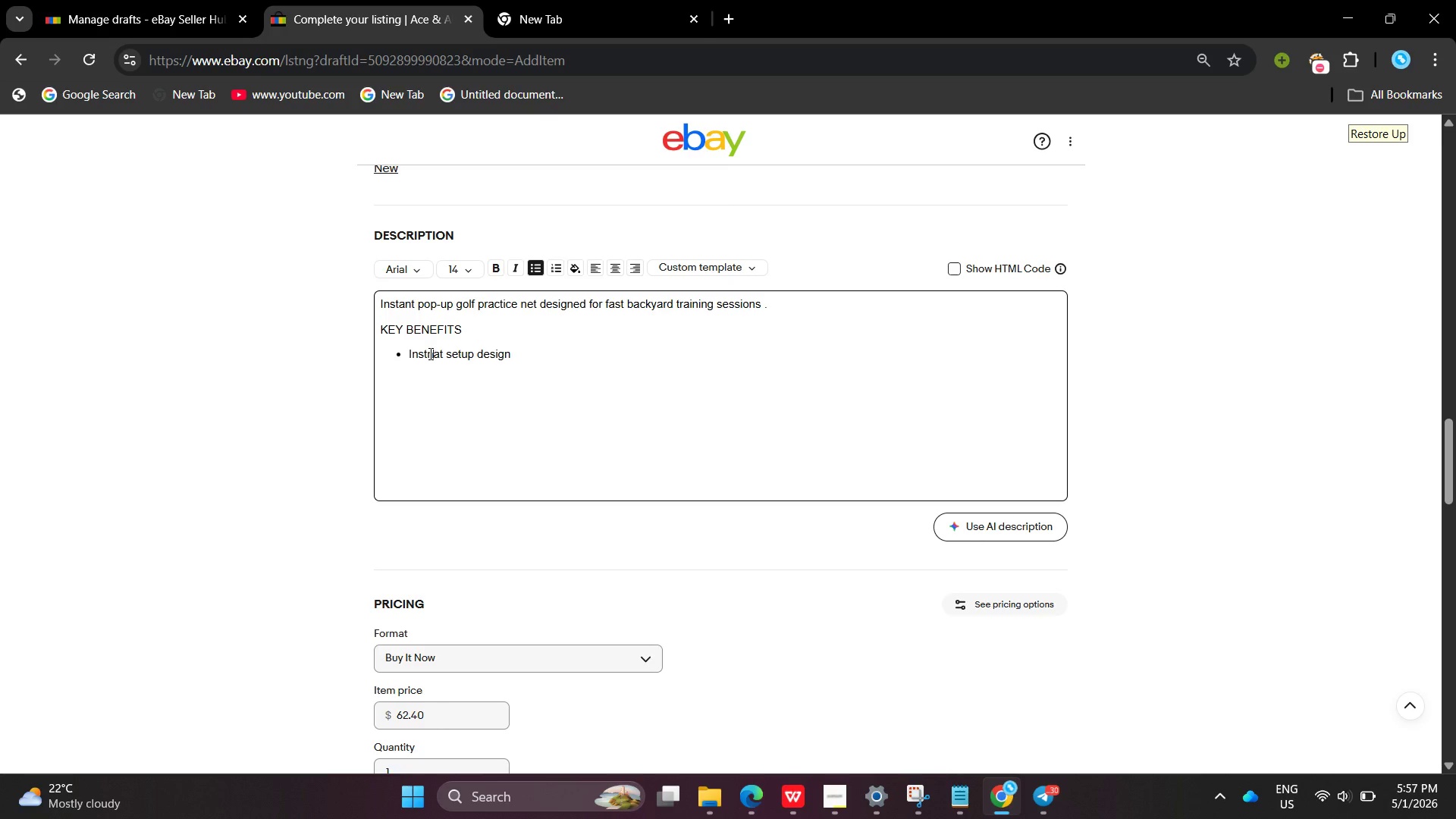 
key(N)
 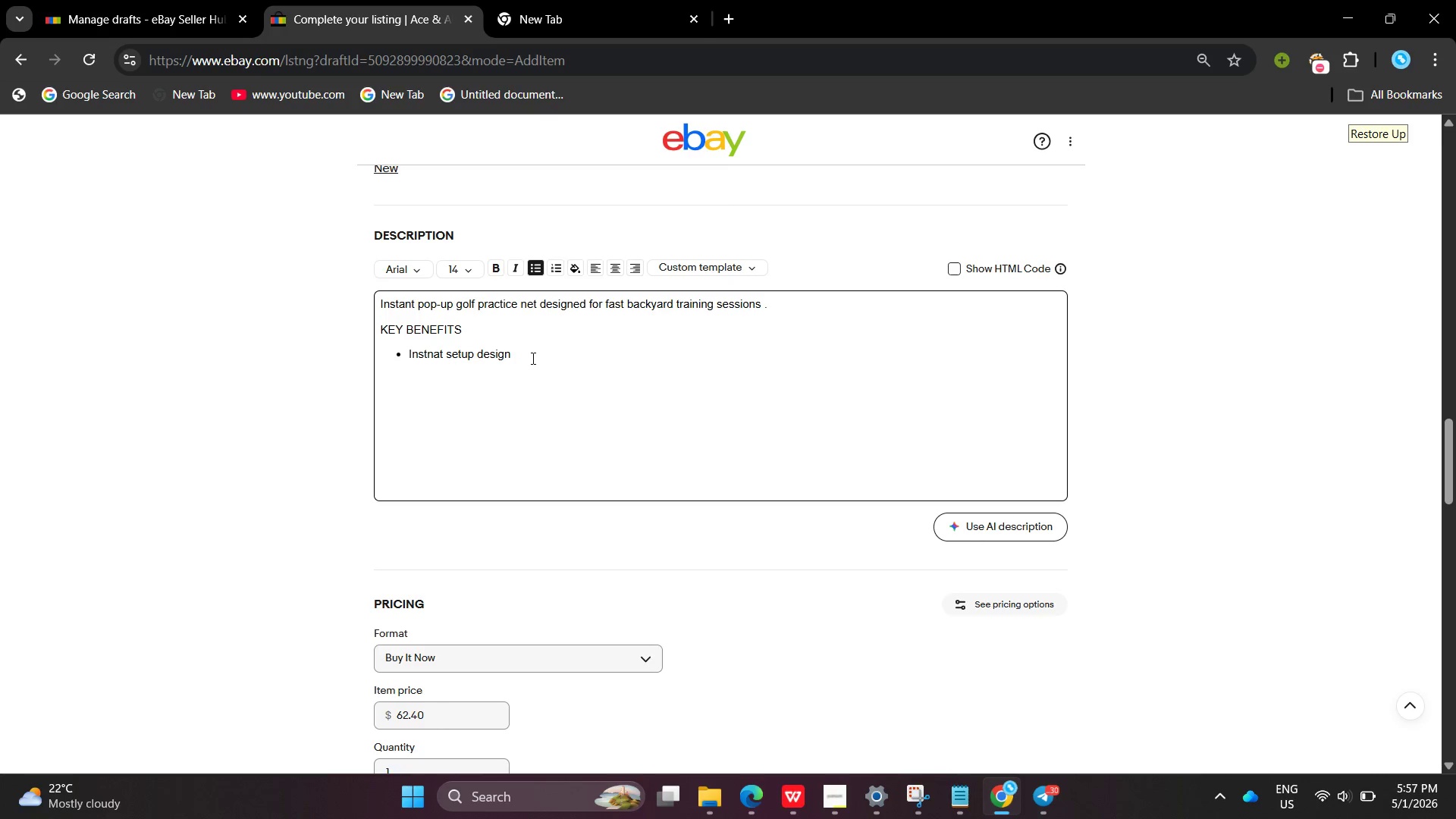 
left_click([532, 358])
 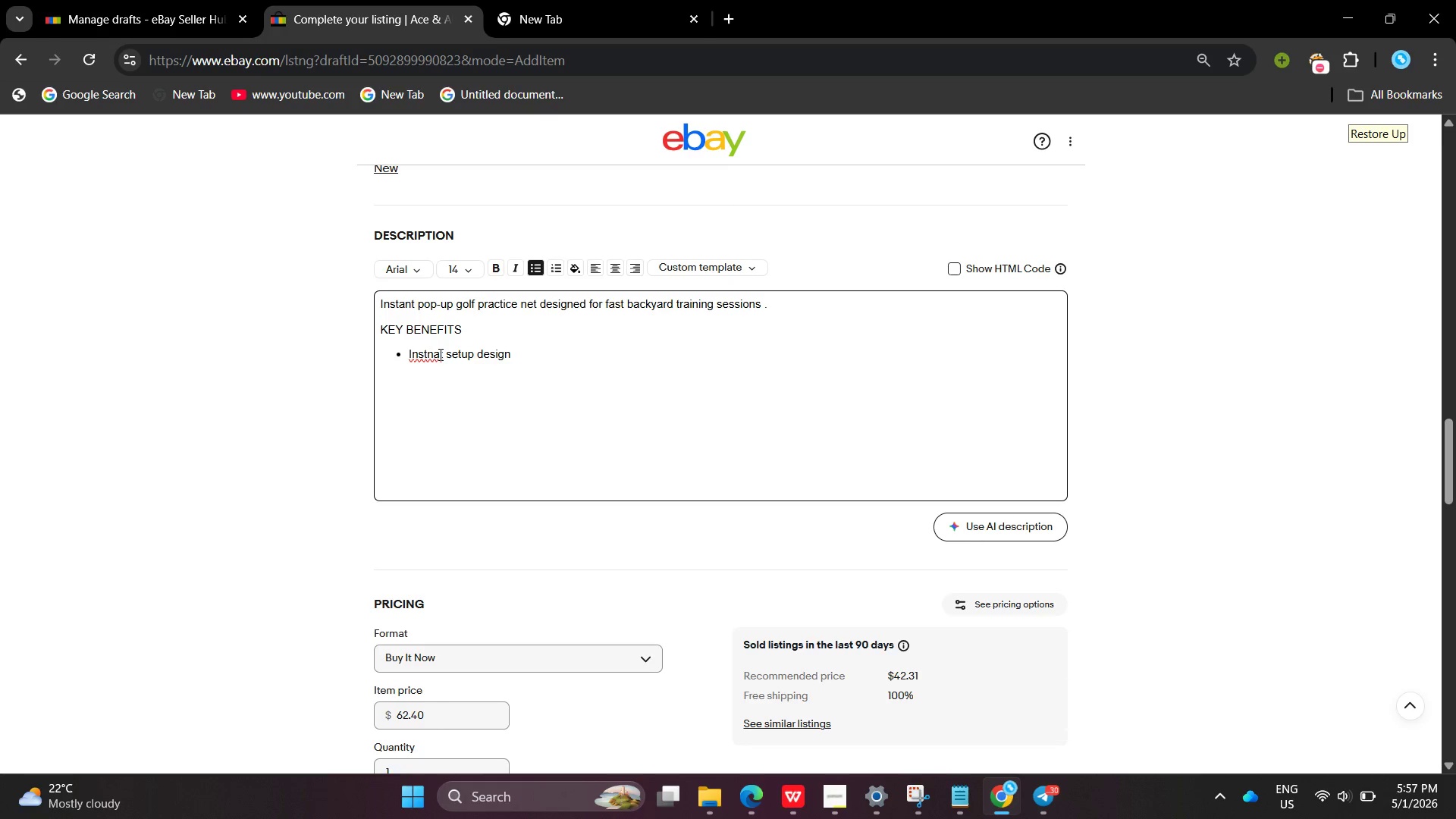 
left_click([442, 357])
 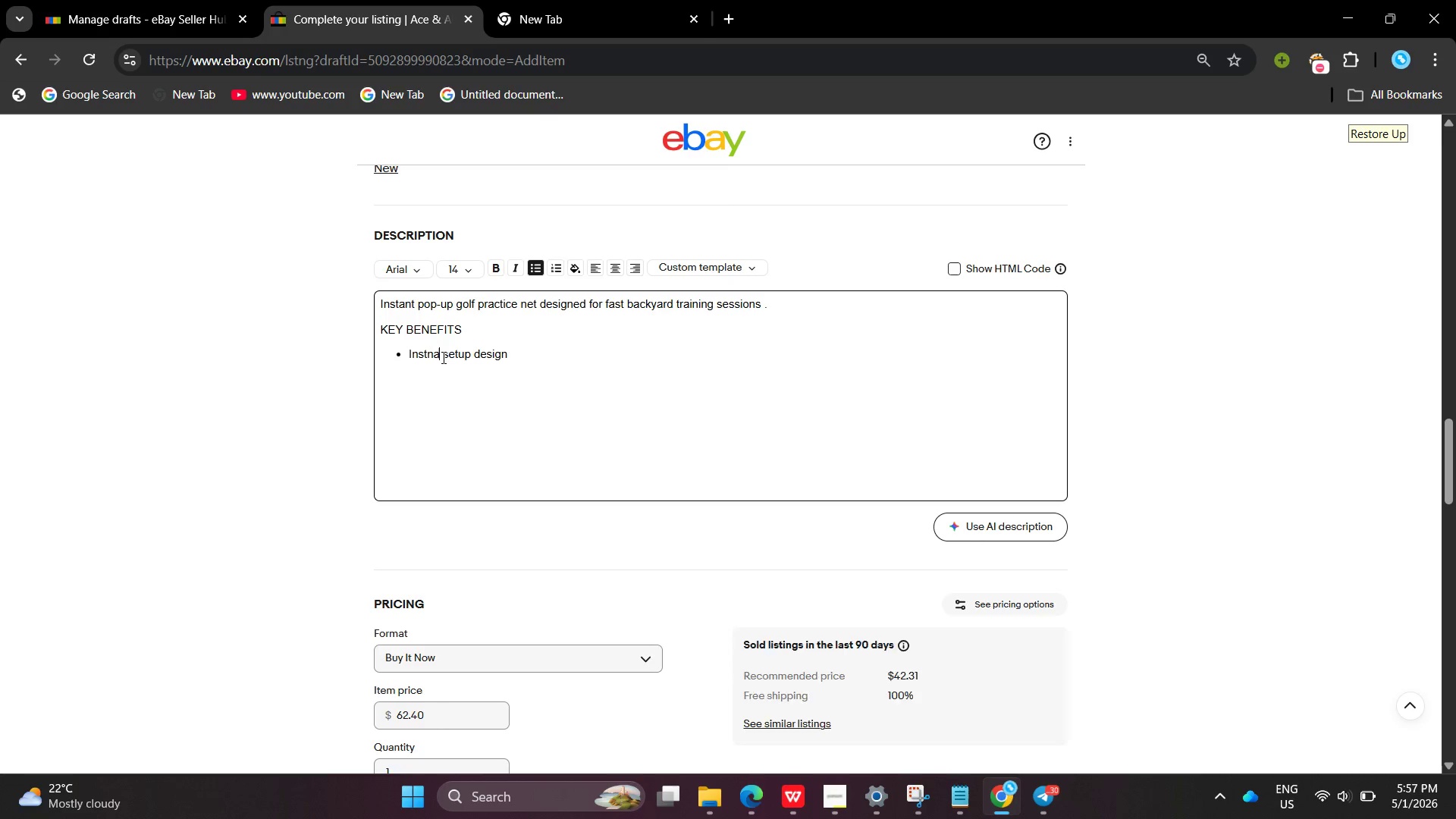 
key(Backspace)
key(Backspace)
key(Backspace)
key(Backspace)
type(tanr )
key(Backspace)
key(Backspace)
type(t )
 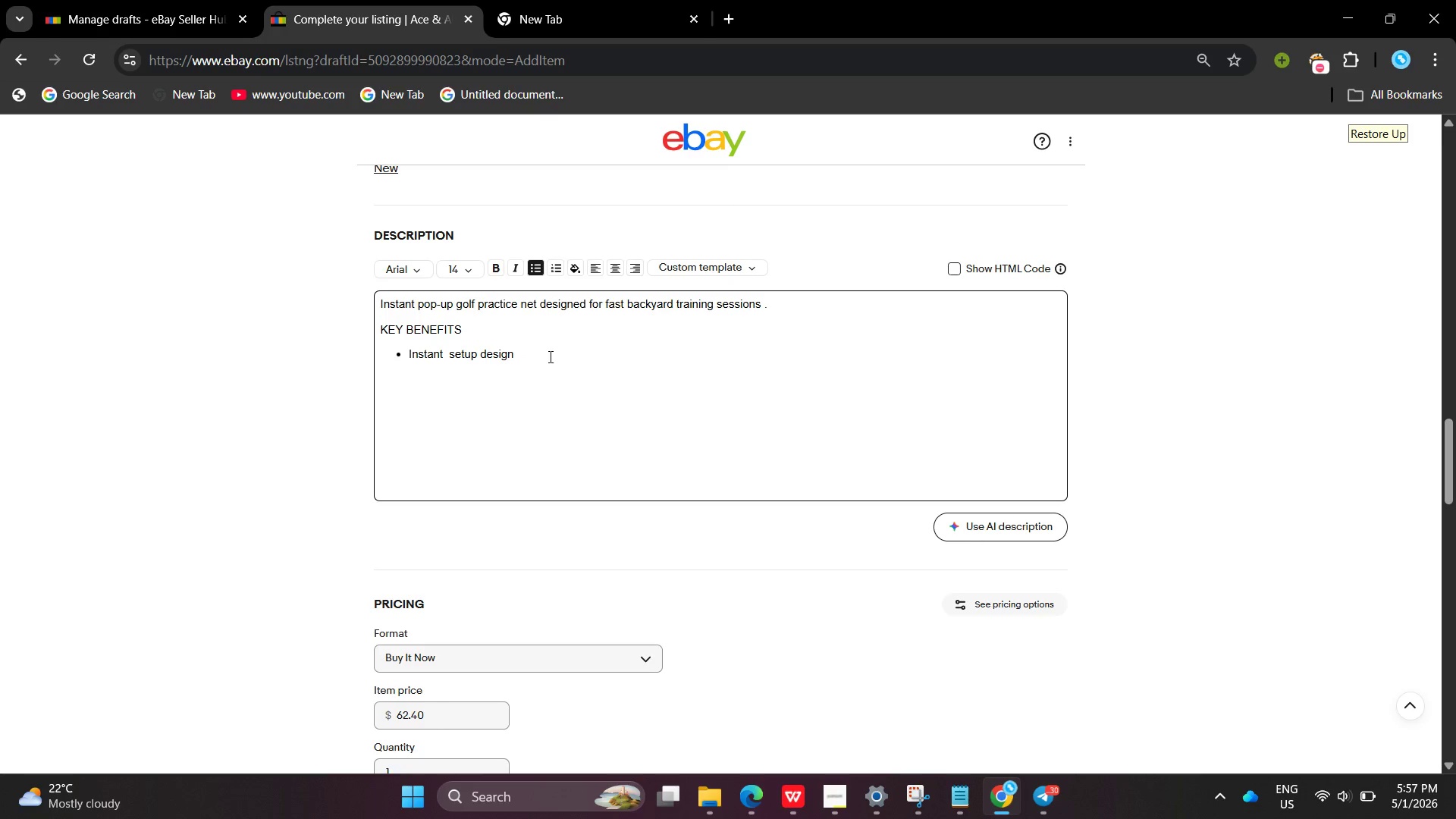 
left_click([549, 356])
 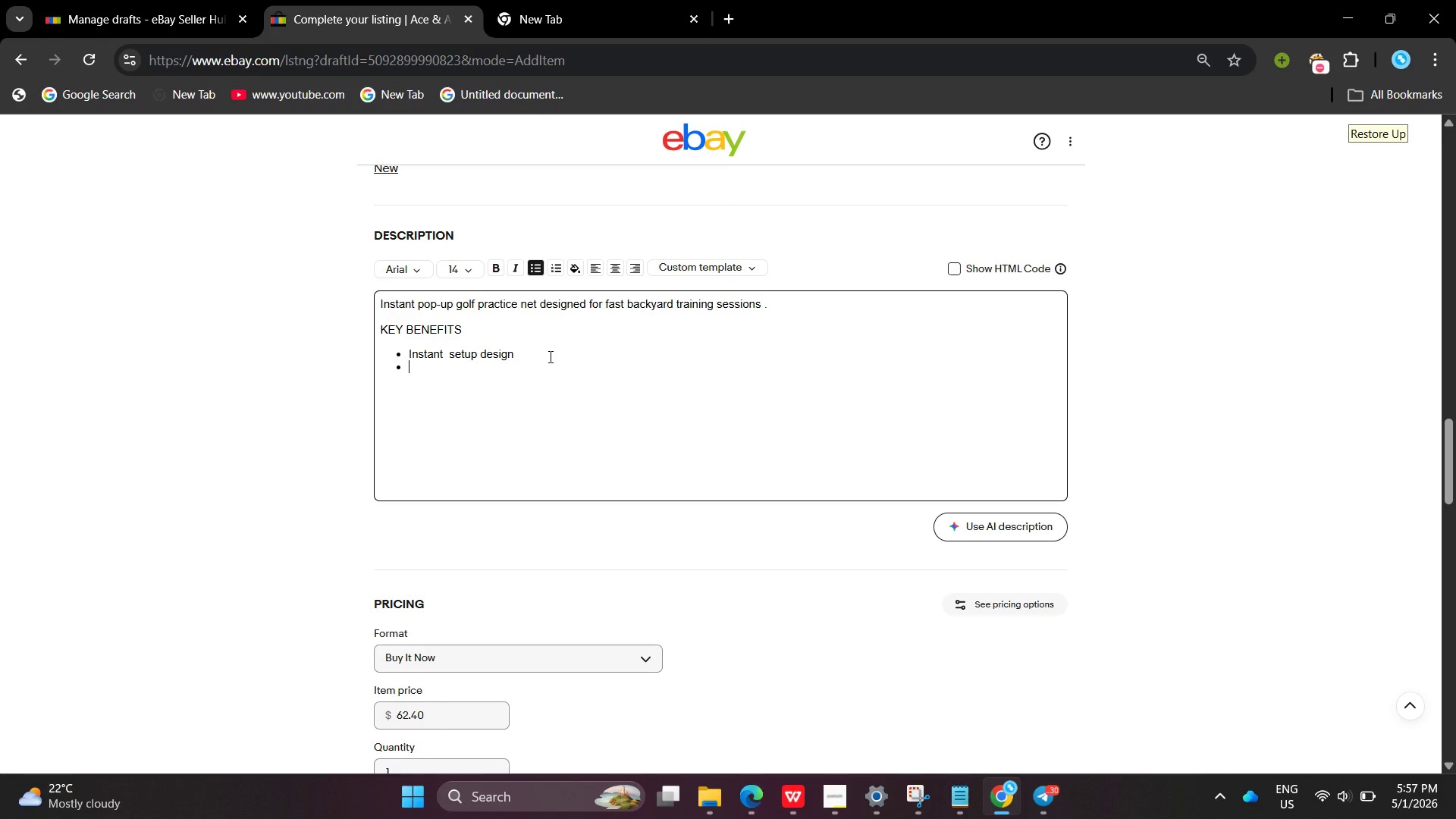 
key(Enter)
 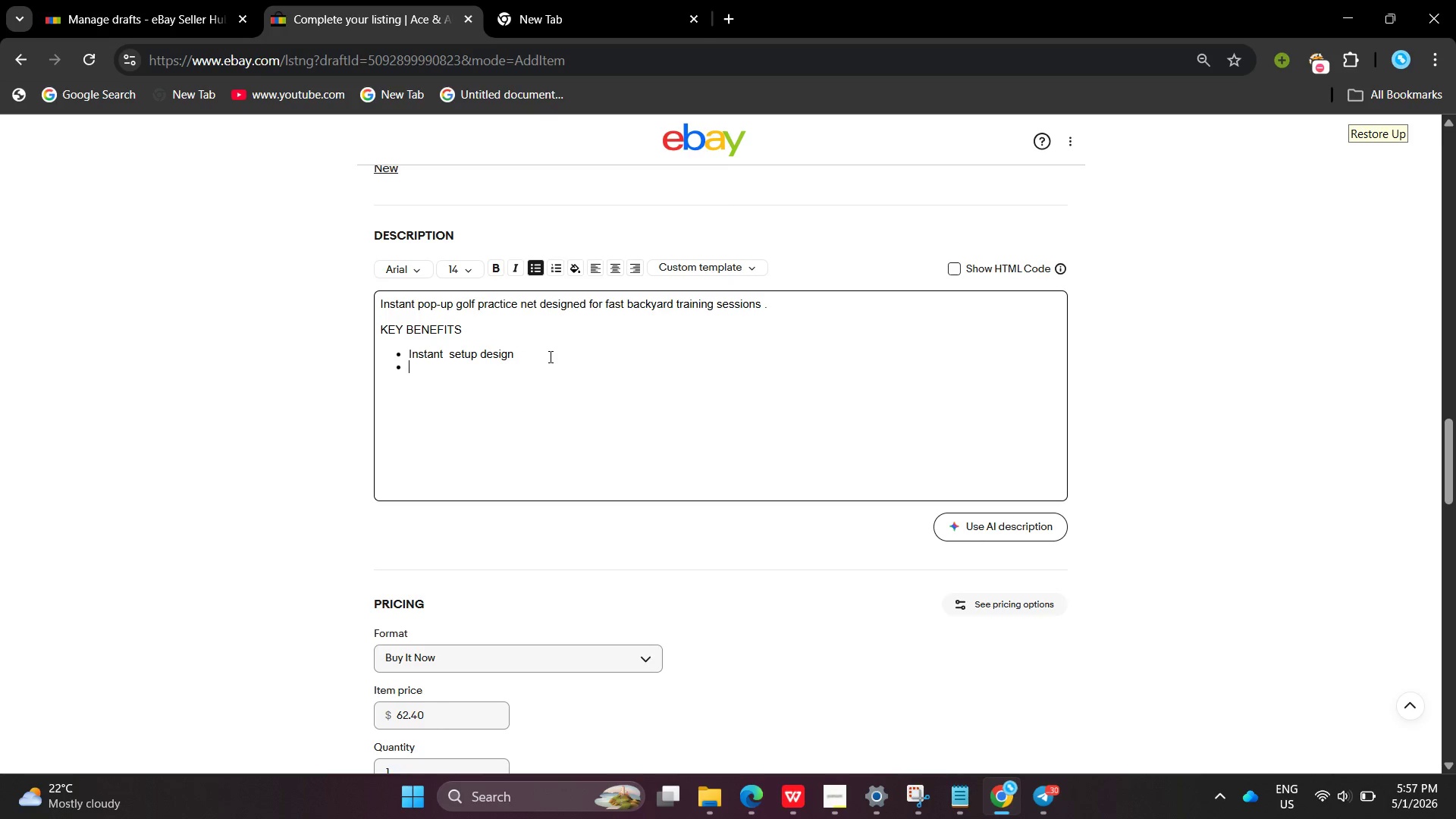 
type(Foldable structure )
 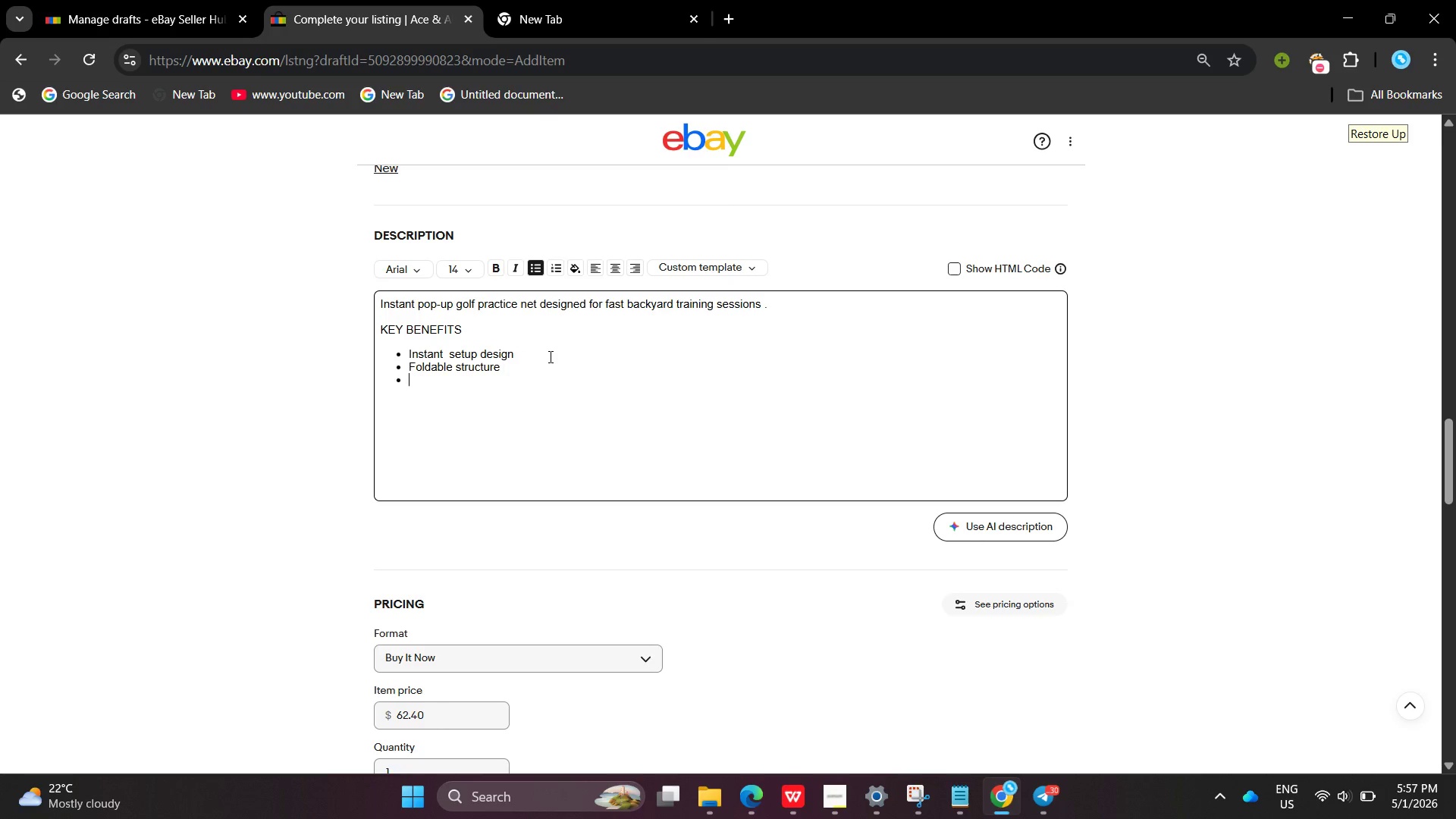 
key(Enter)
 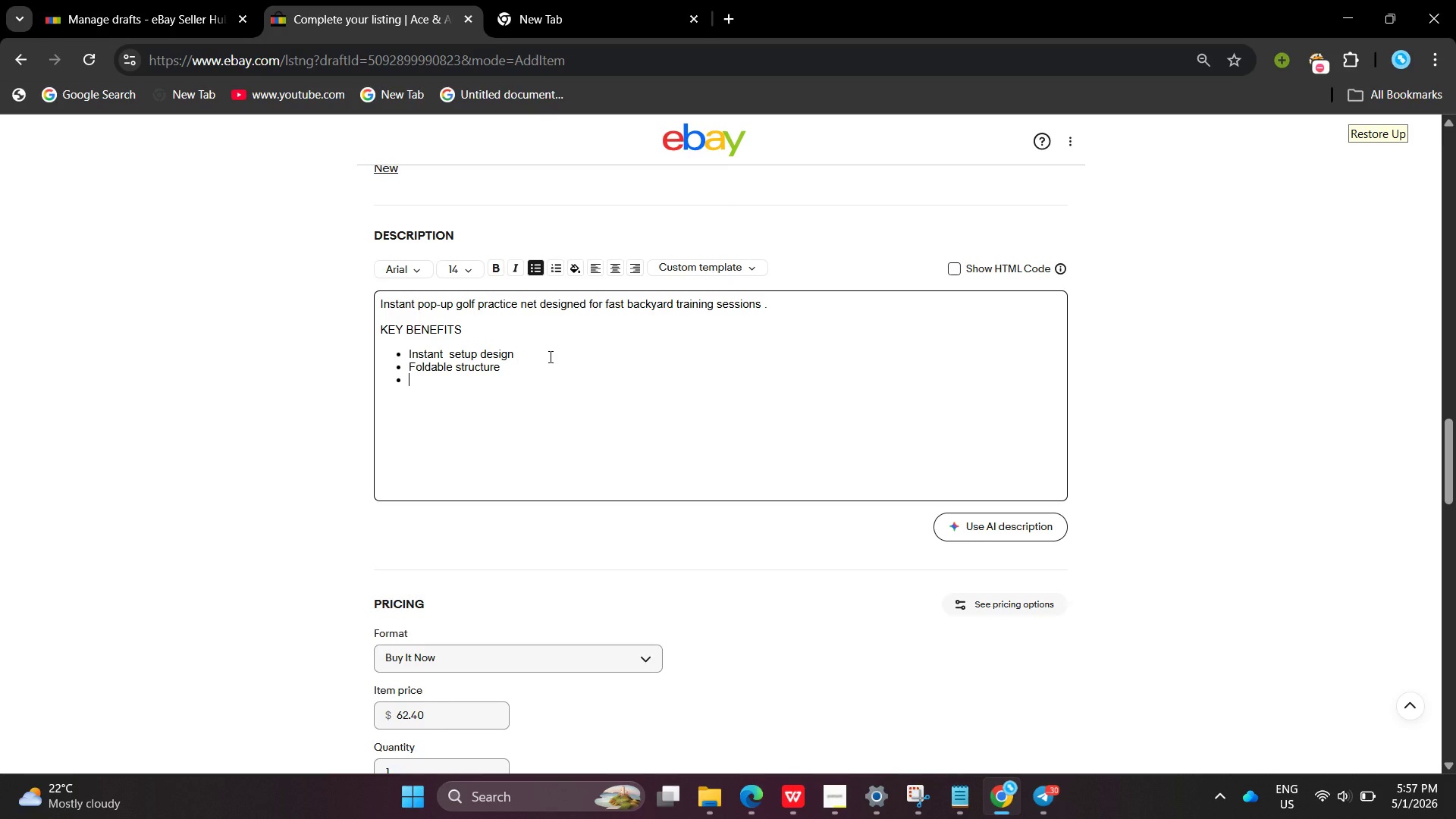 
type(UV-resistant mesh)
 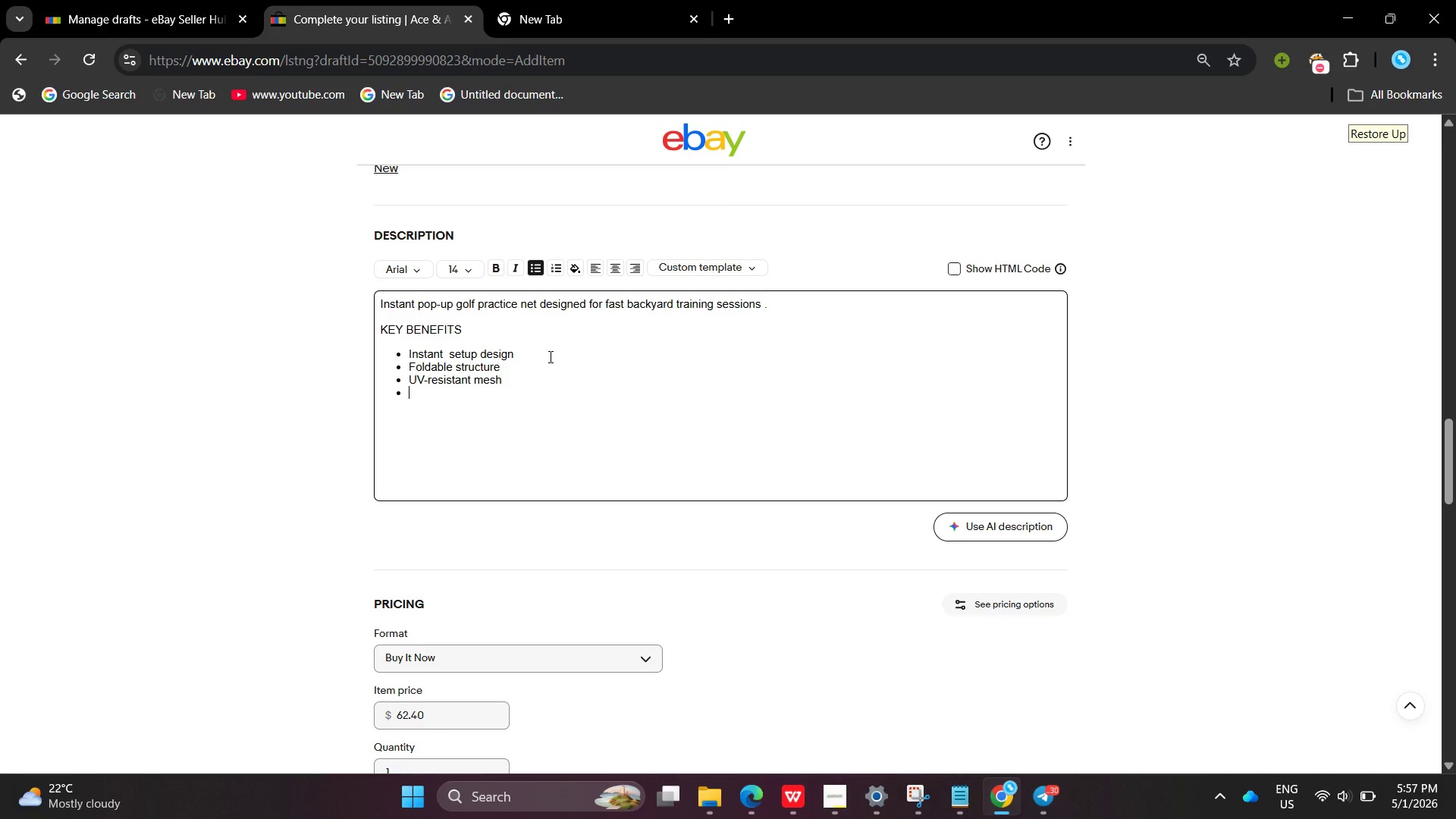 
key(Enter)
 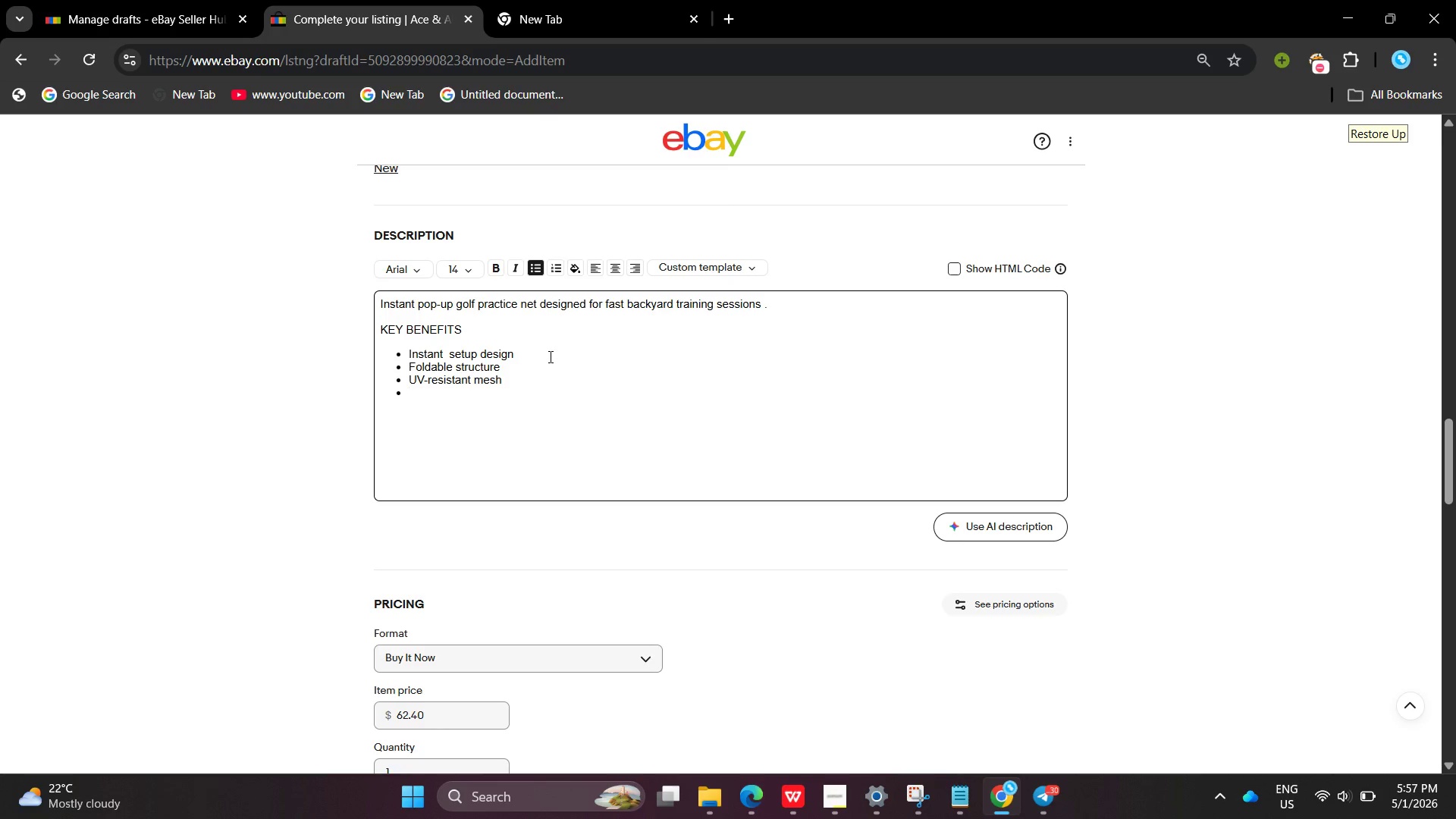 
type(Portable carry )
 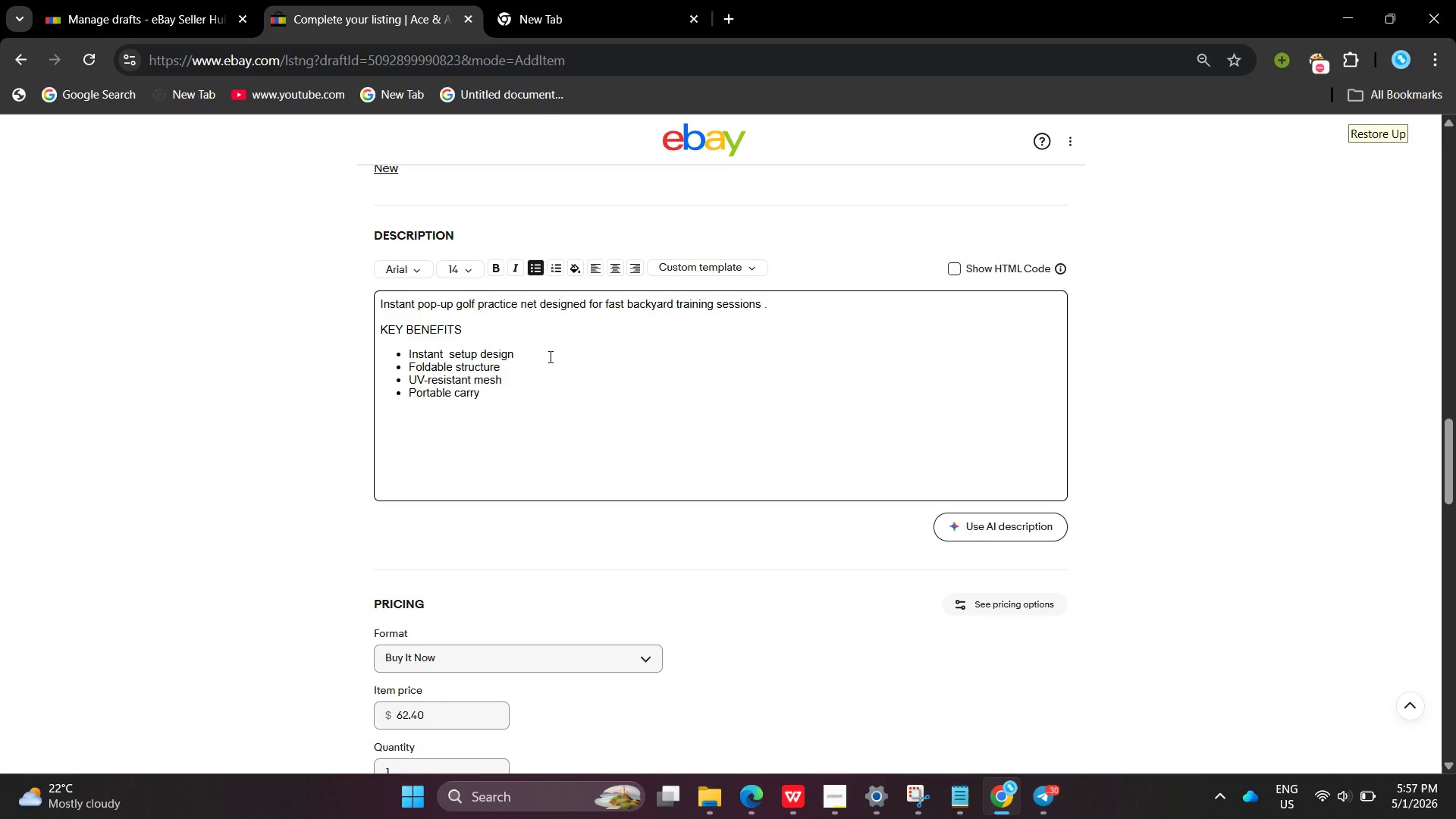 
type(system)
 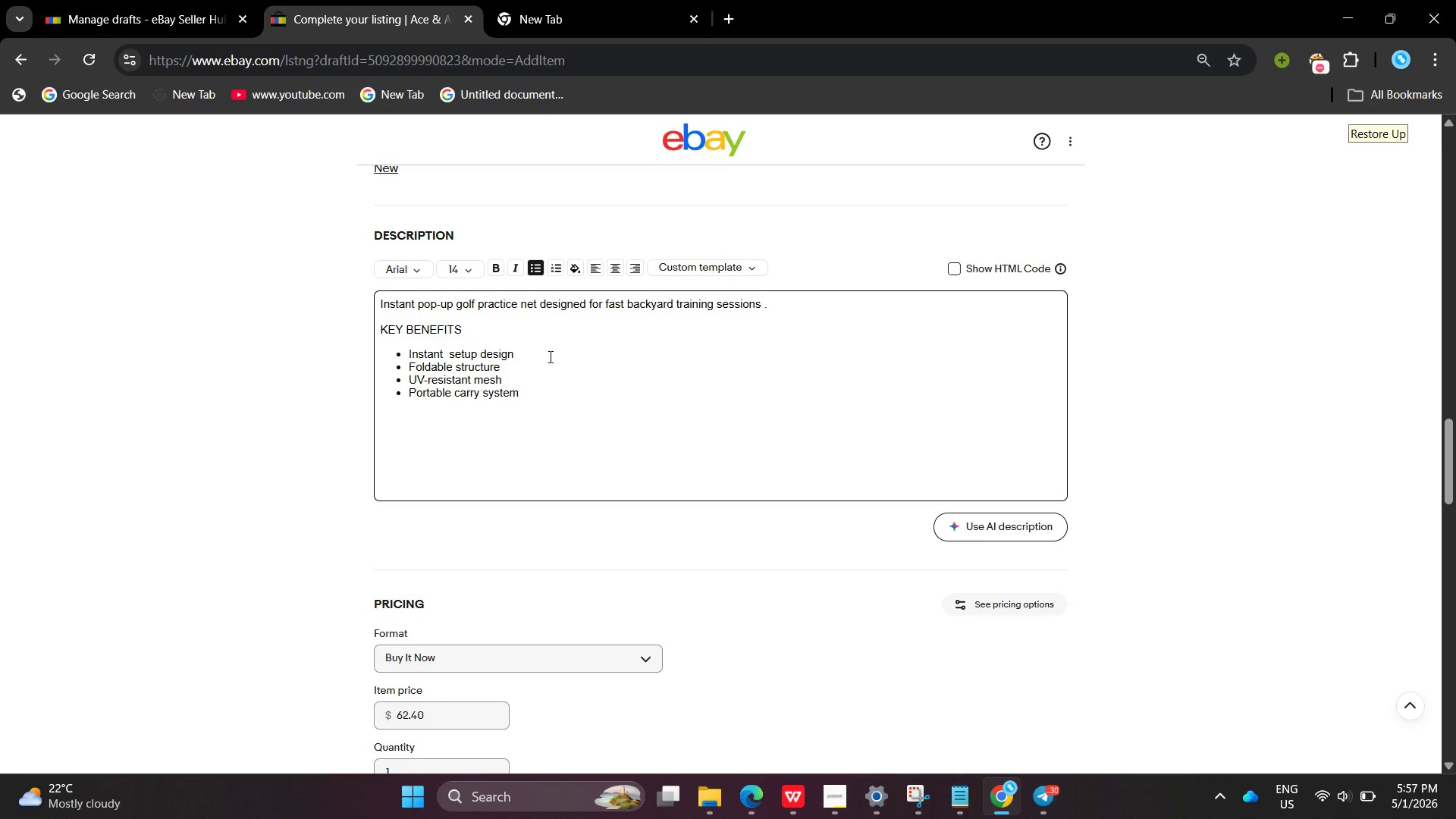 
key(Enter)
 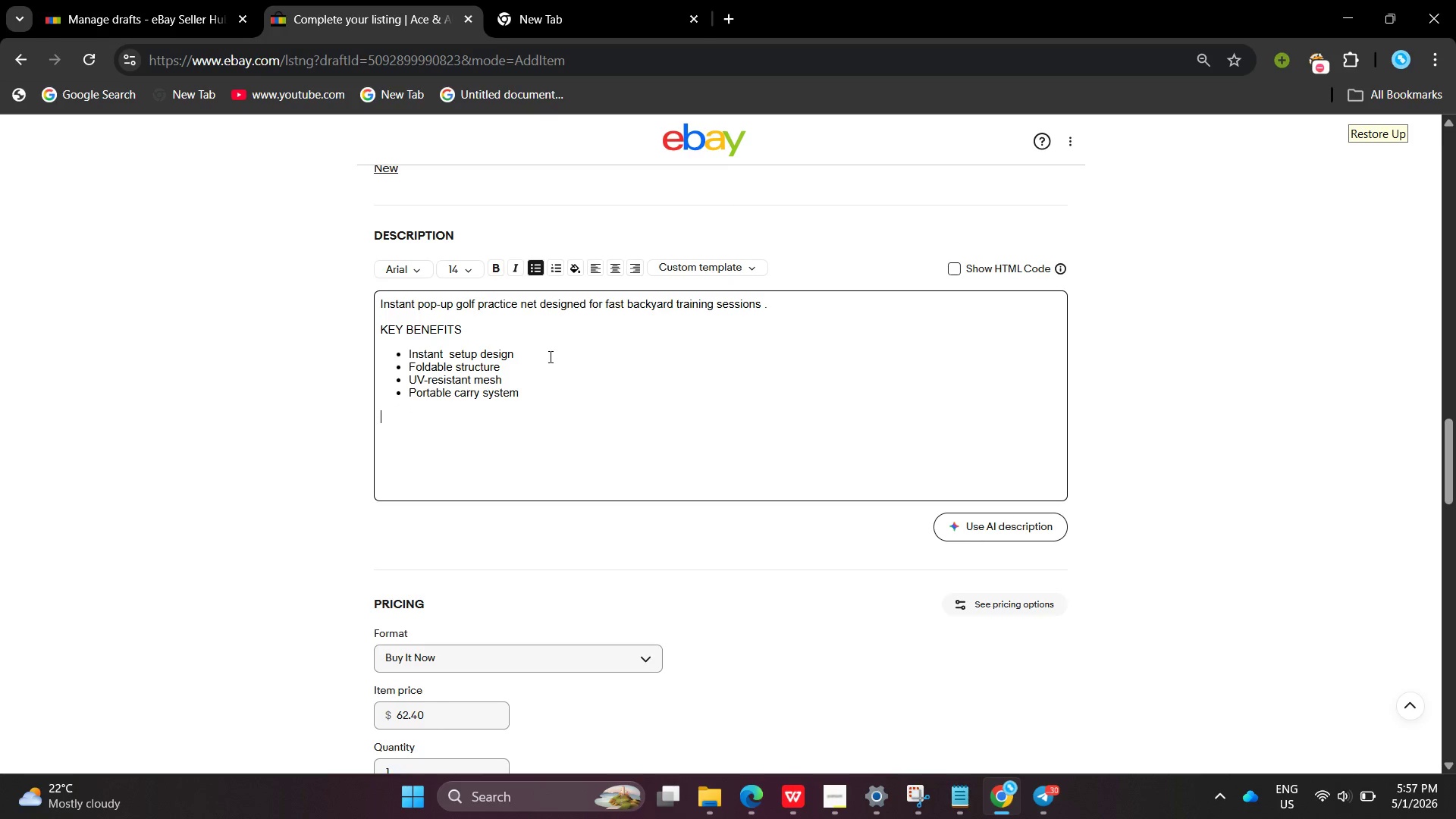 
key(Enter)
 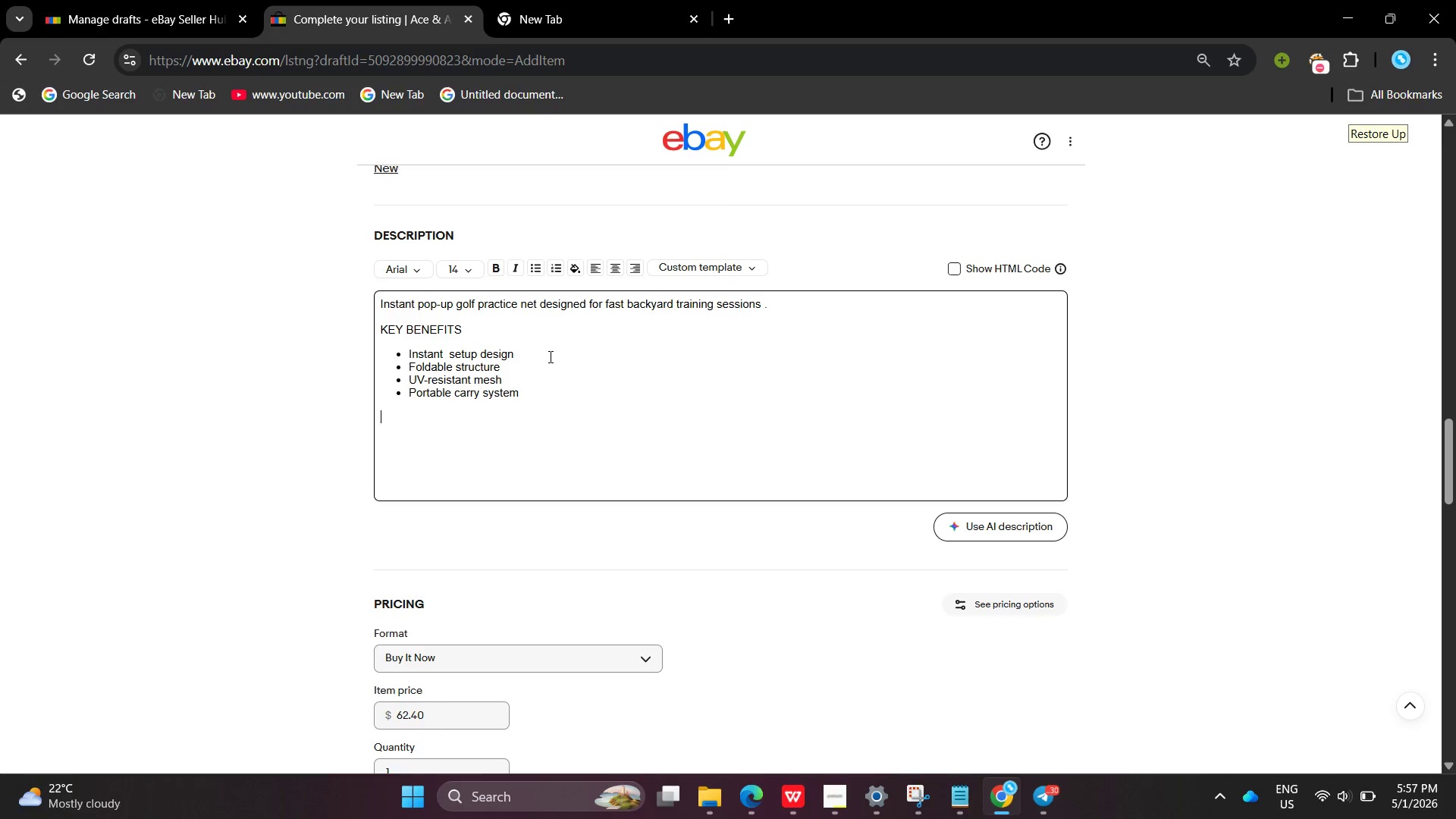 
type(Wha's in)
key(Backspace)
key(Backspace)
key(Backspace)
key(Backspace)
key(Backspace)
type(ts)
key(Backspace)
type('s in the b)
key(Backspace)
type(Box )
 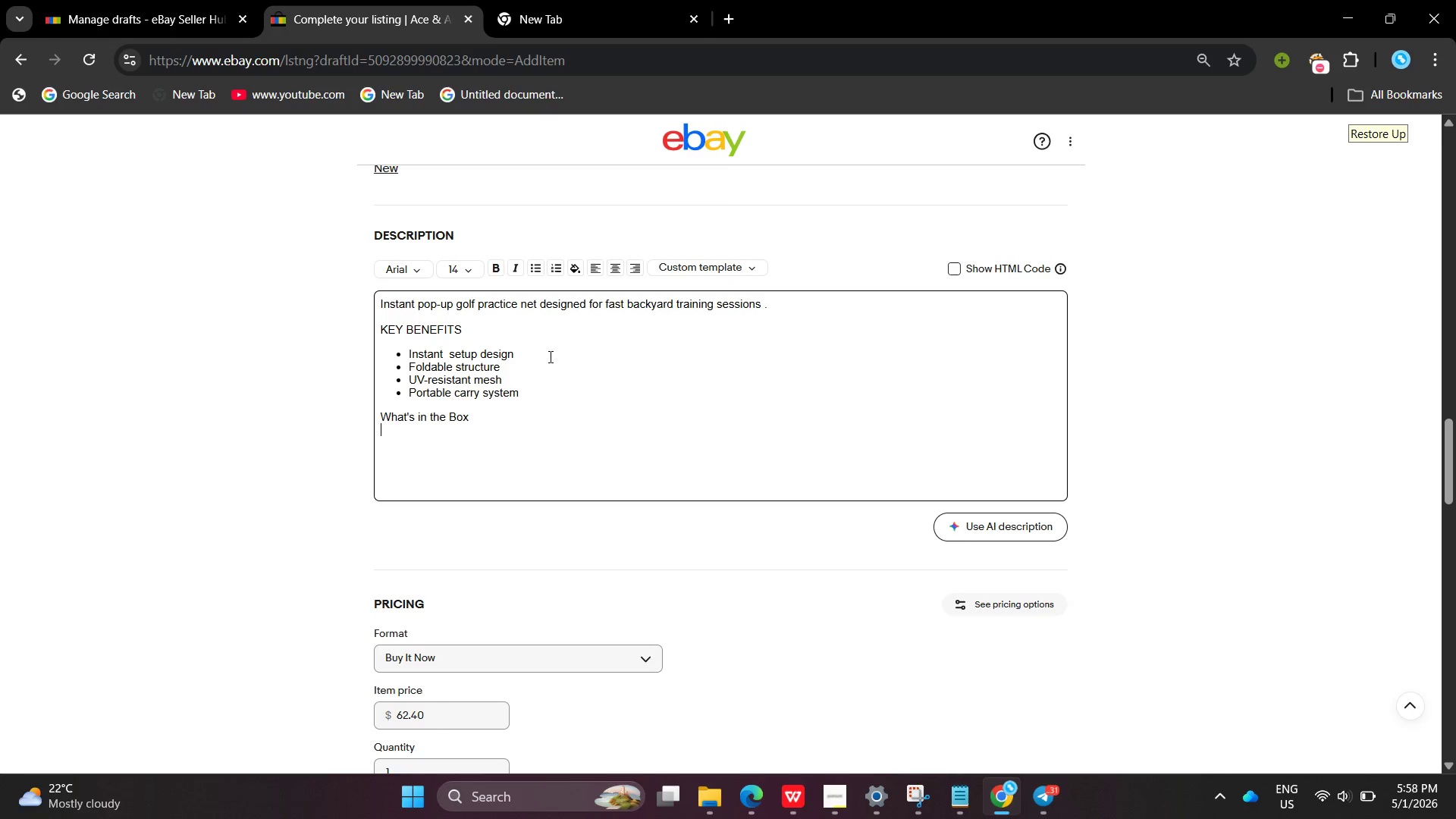 
key(Enter)
 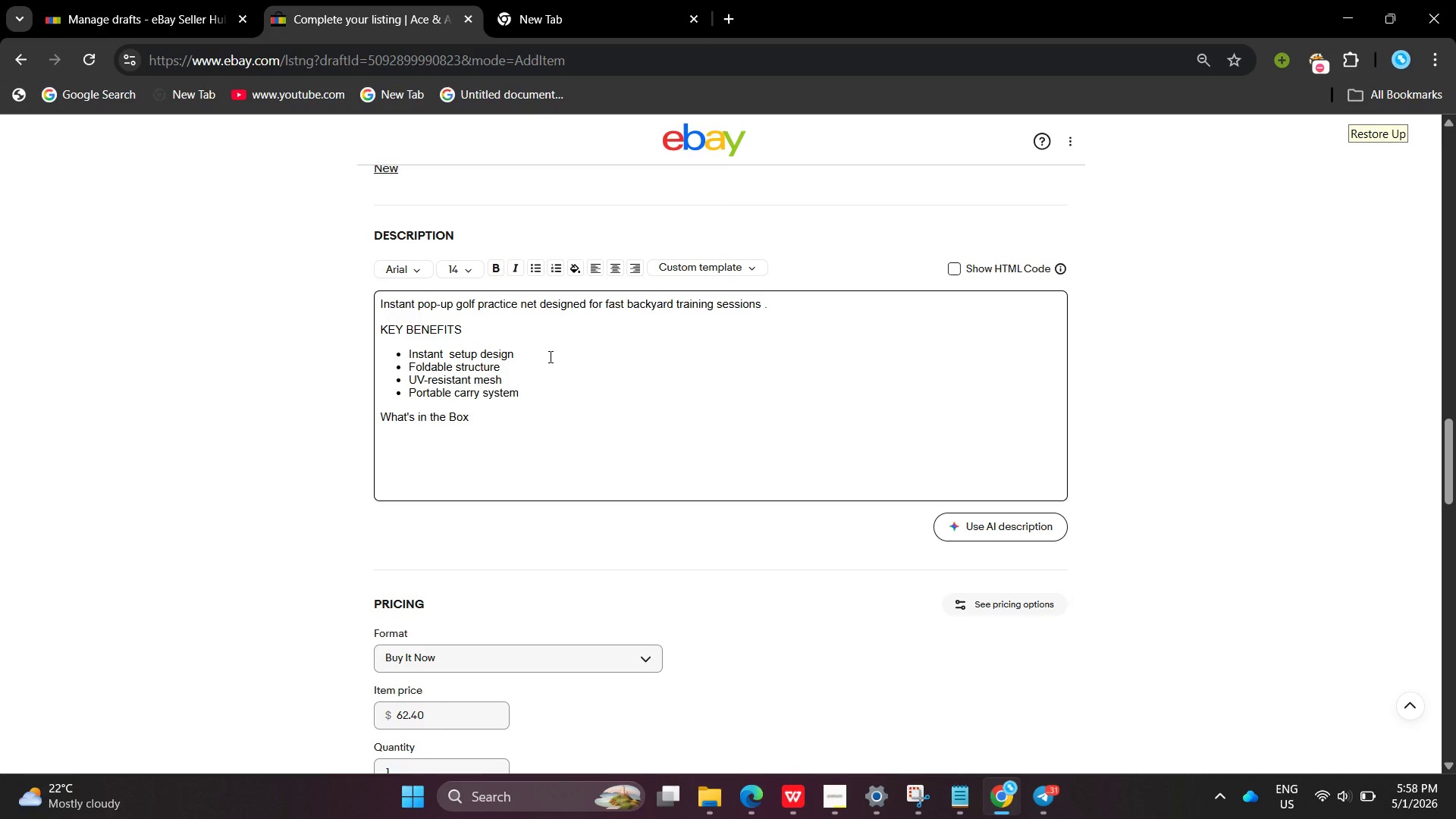 
key(Enter)
 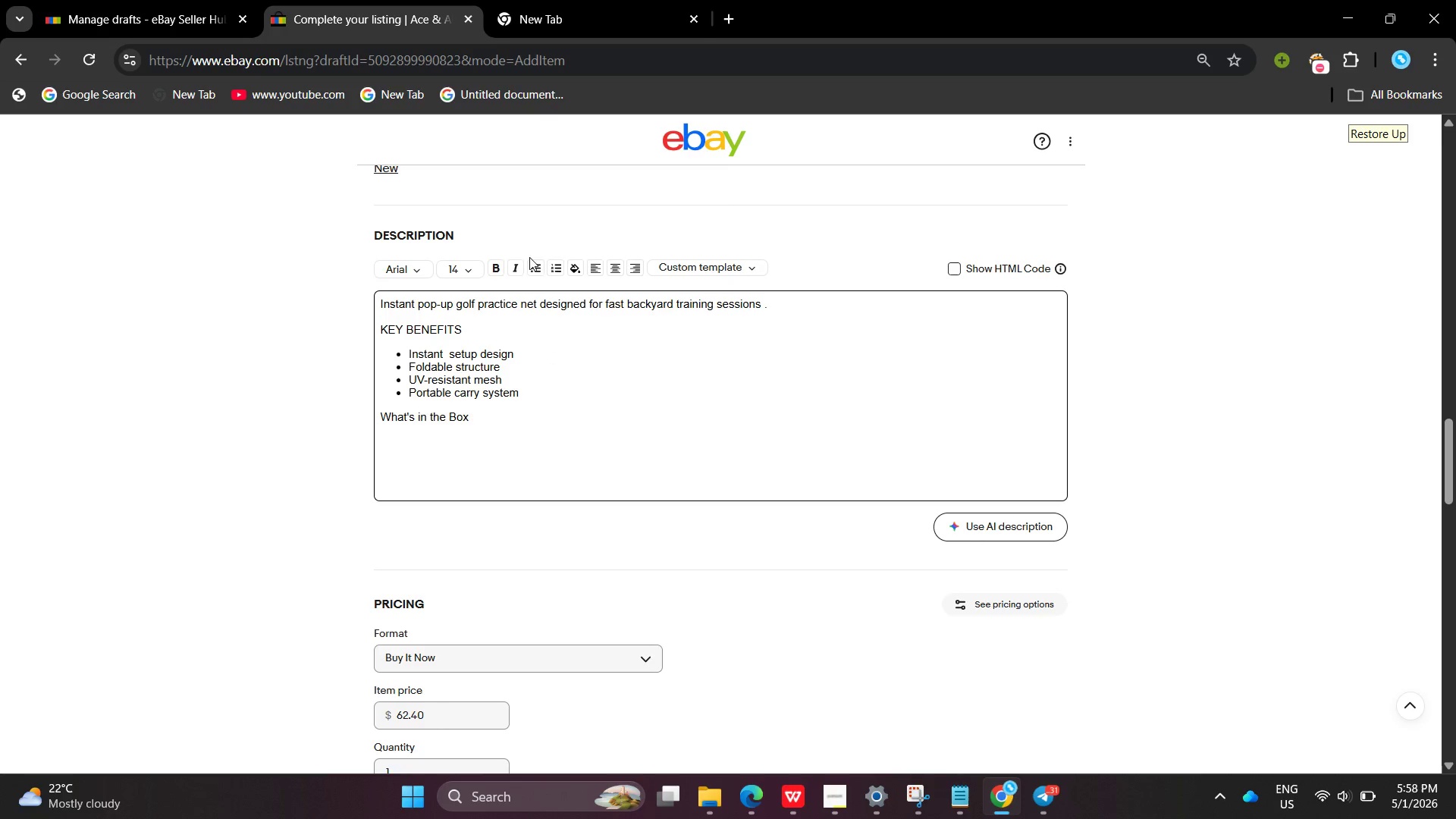 
left_click([541, 260])
 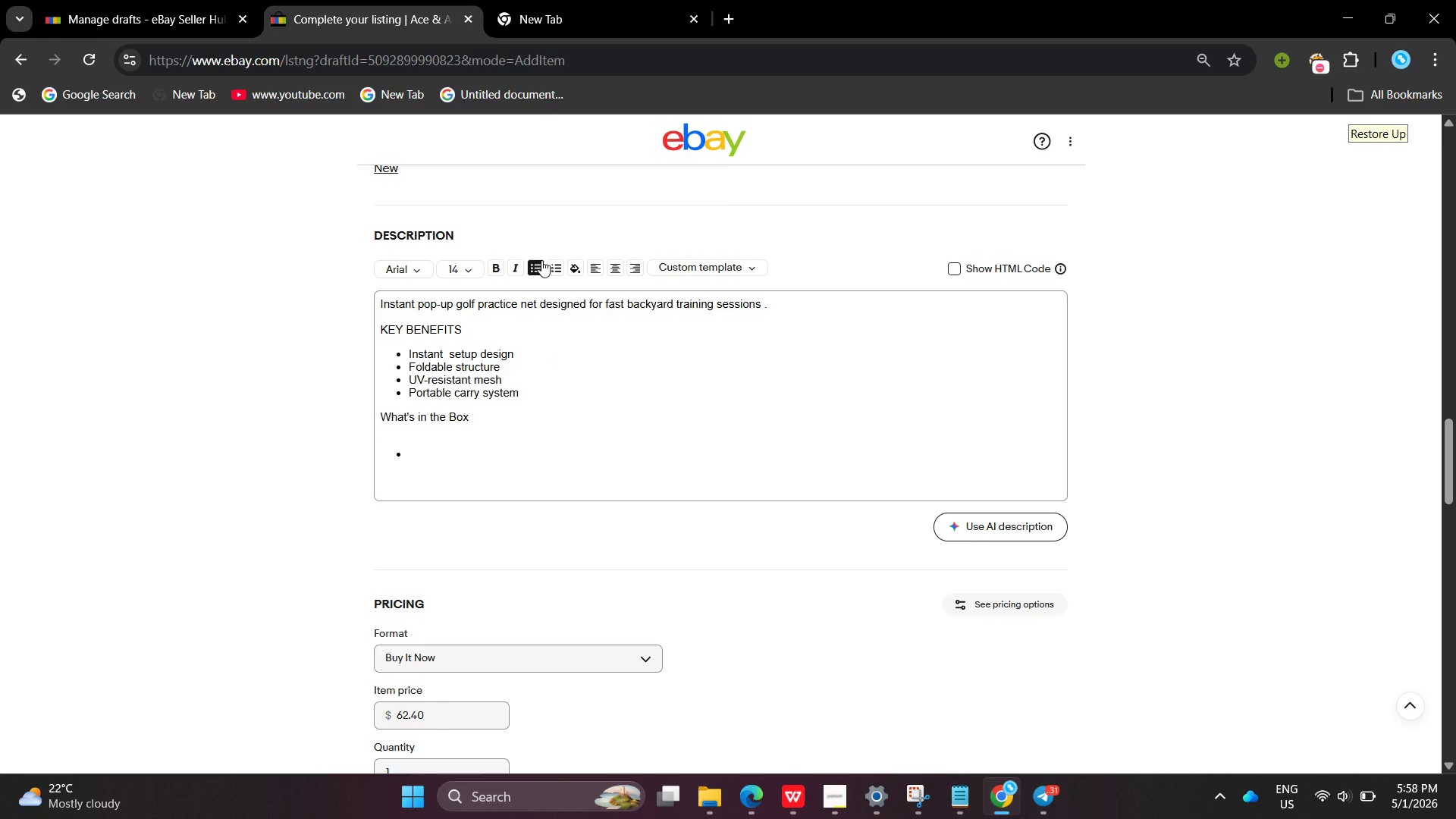 
type(Pop)
 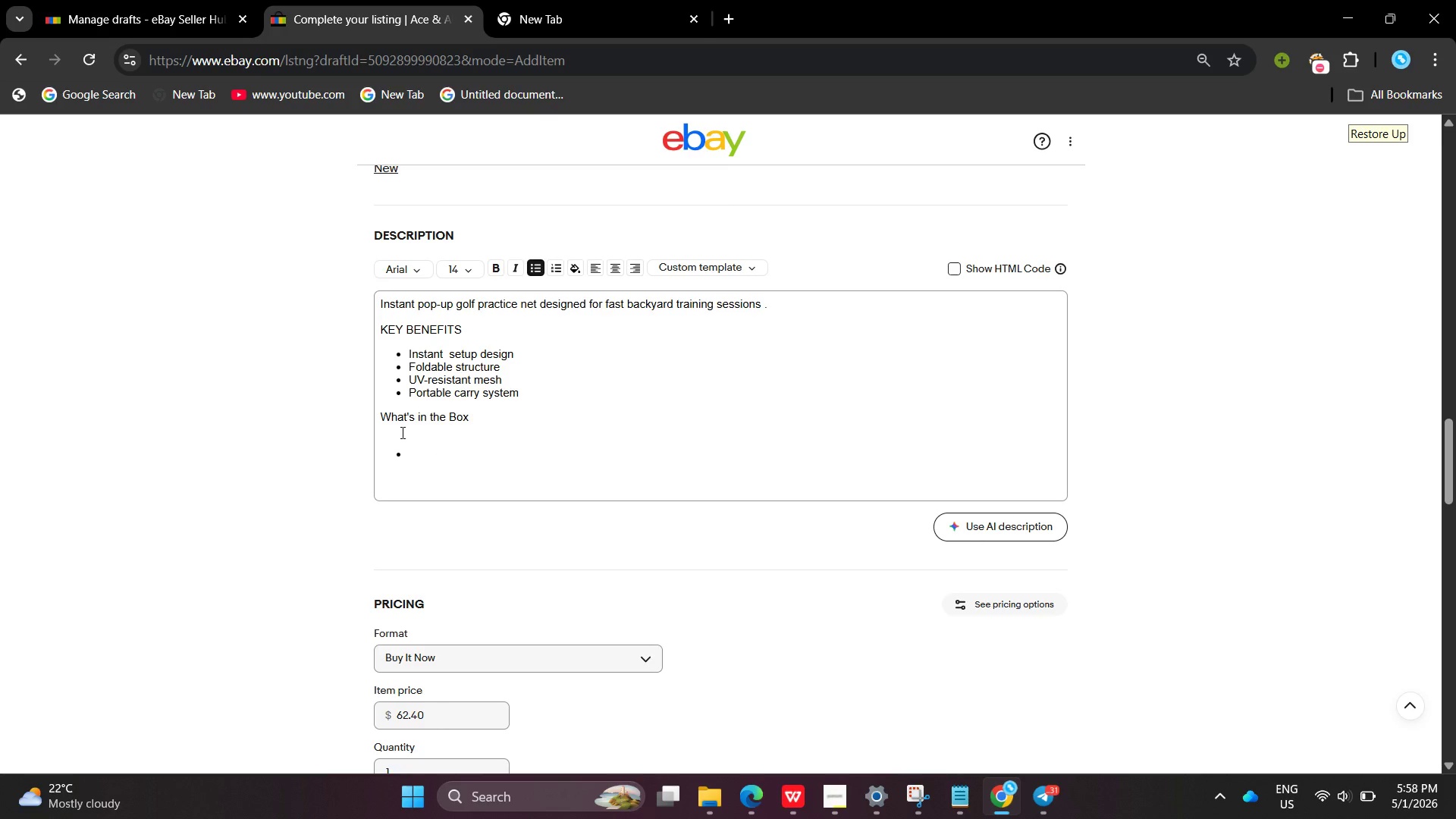 
left_click([395, 428])
 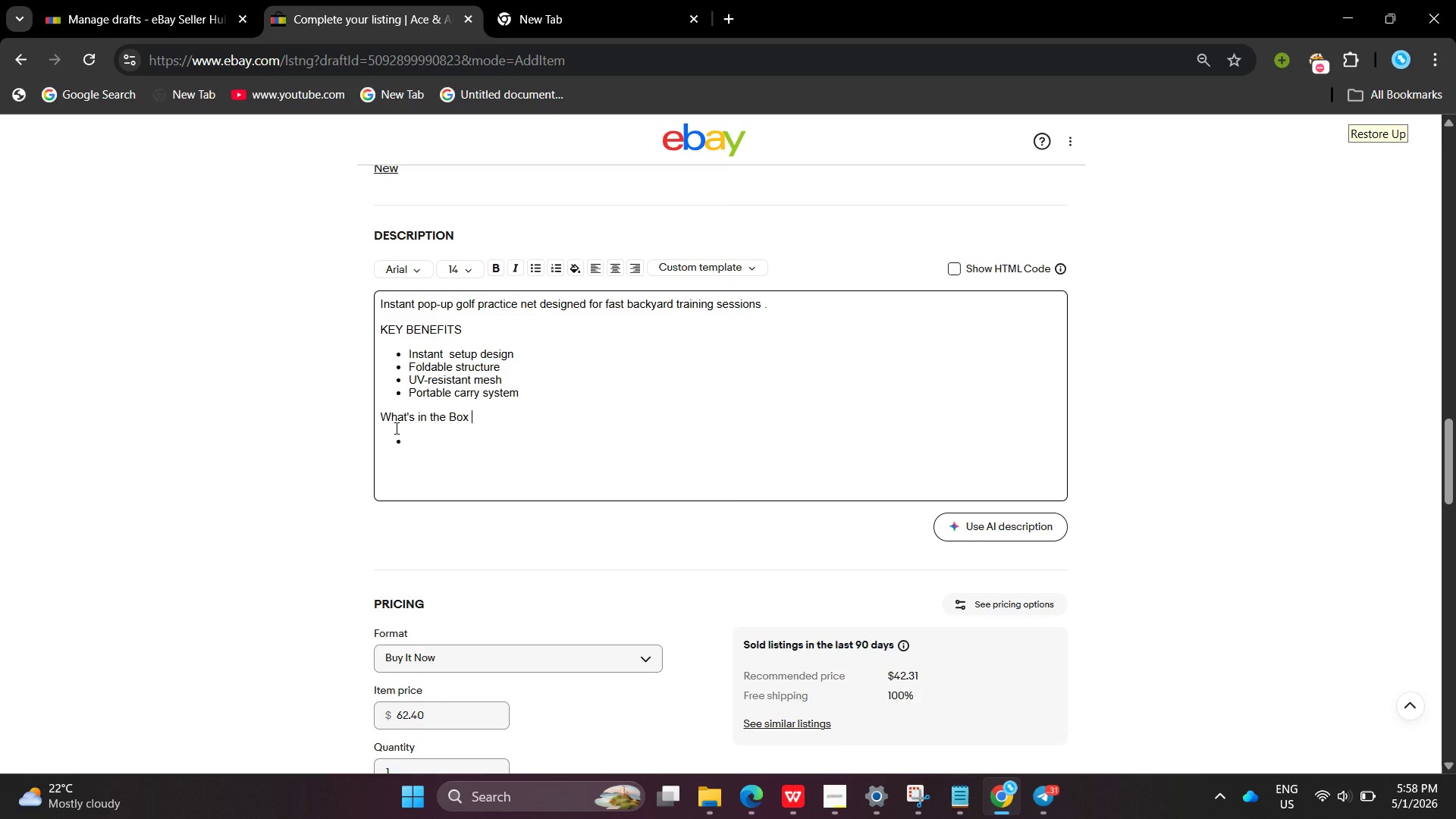 
key(Backspace)
 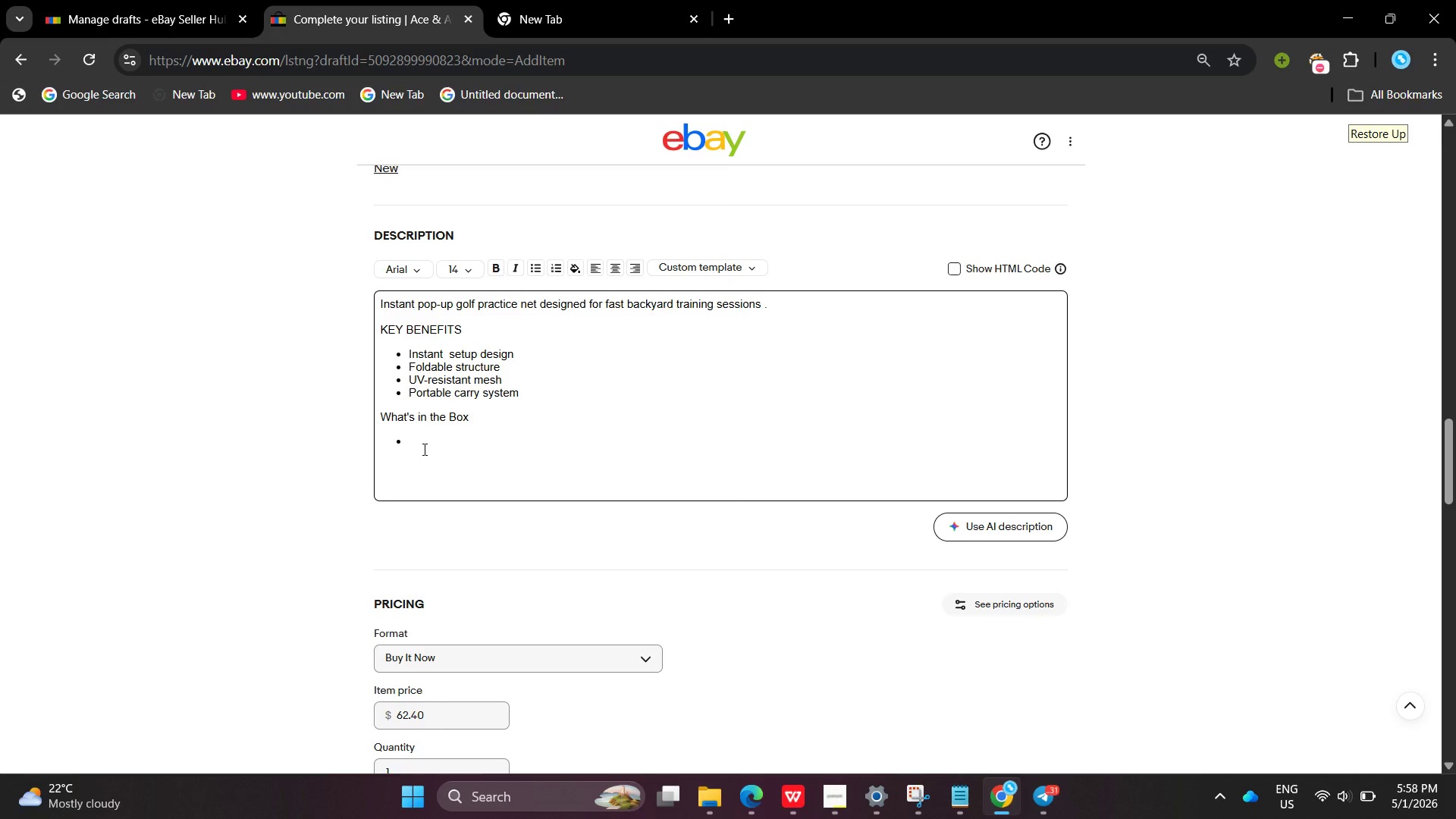 
left_click([424, 450])
 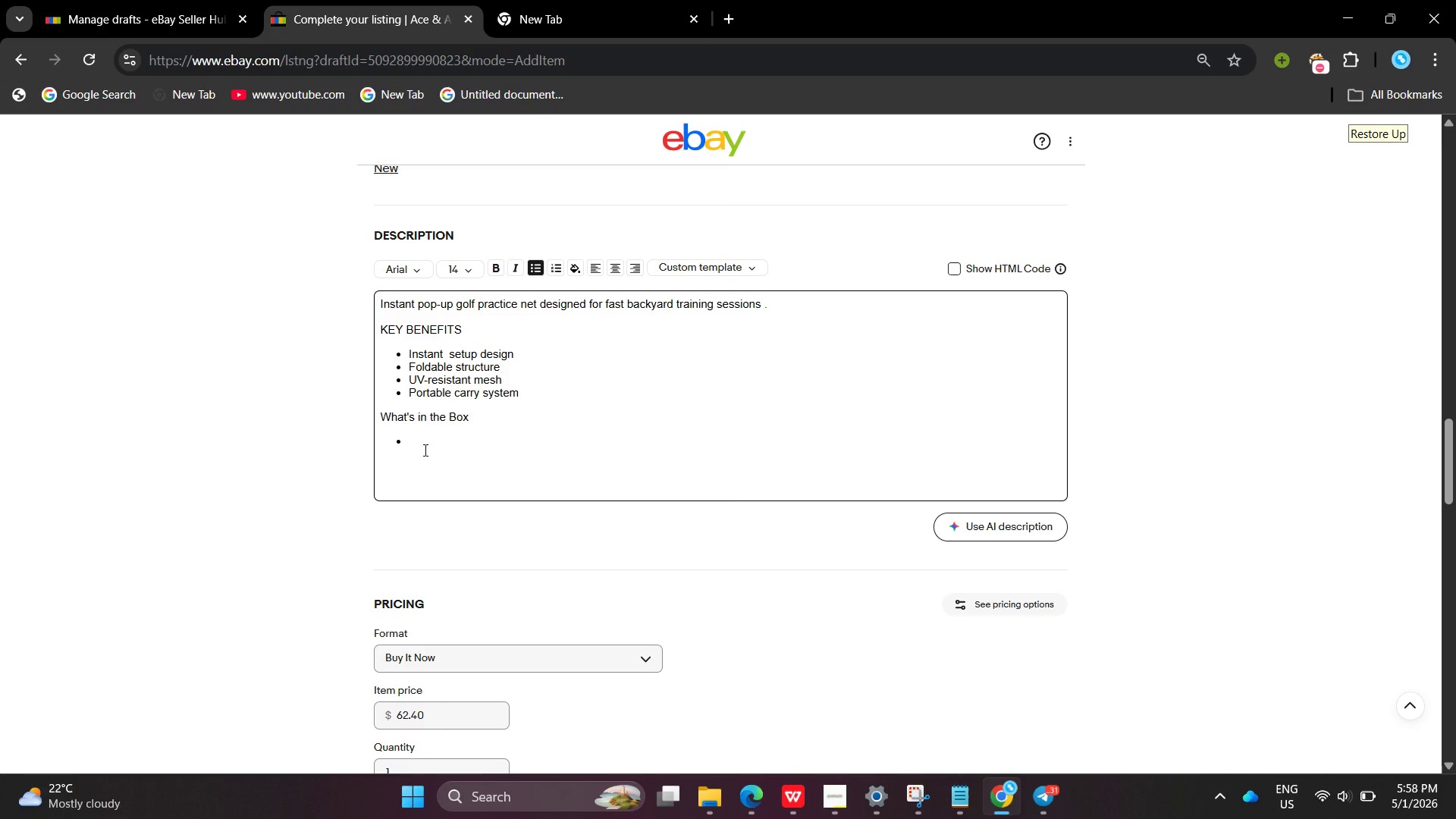 
type(POp)
key(Backspace)
key(Backspace)
type(op)
 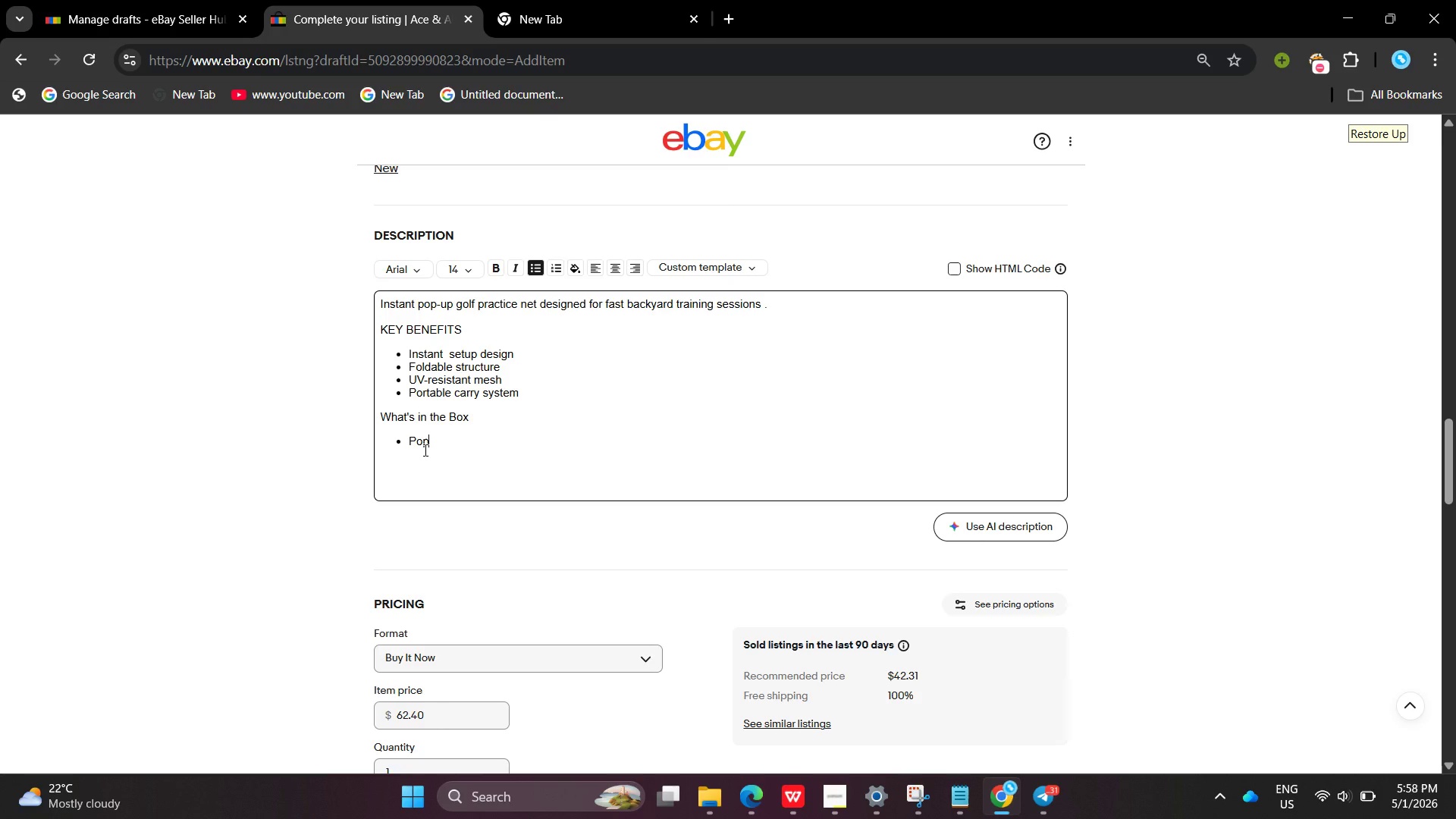 
wait(5.78)
 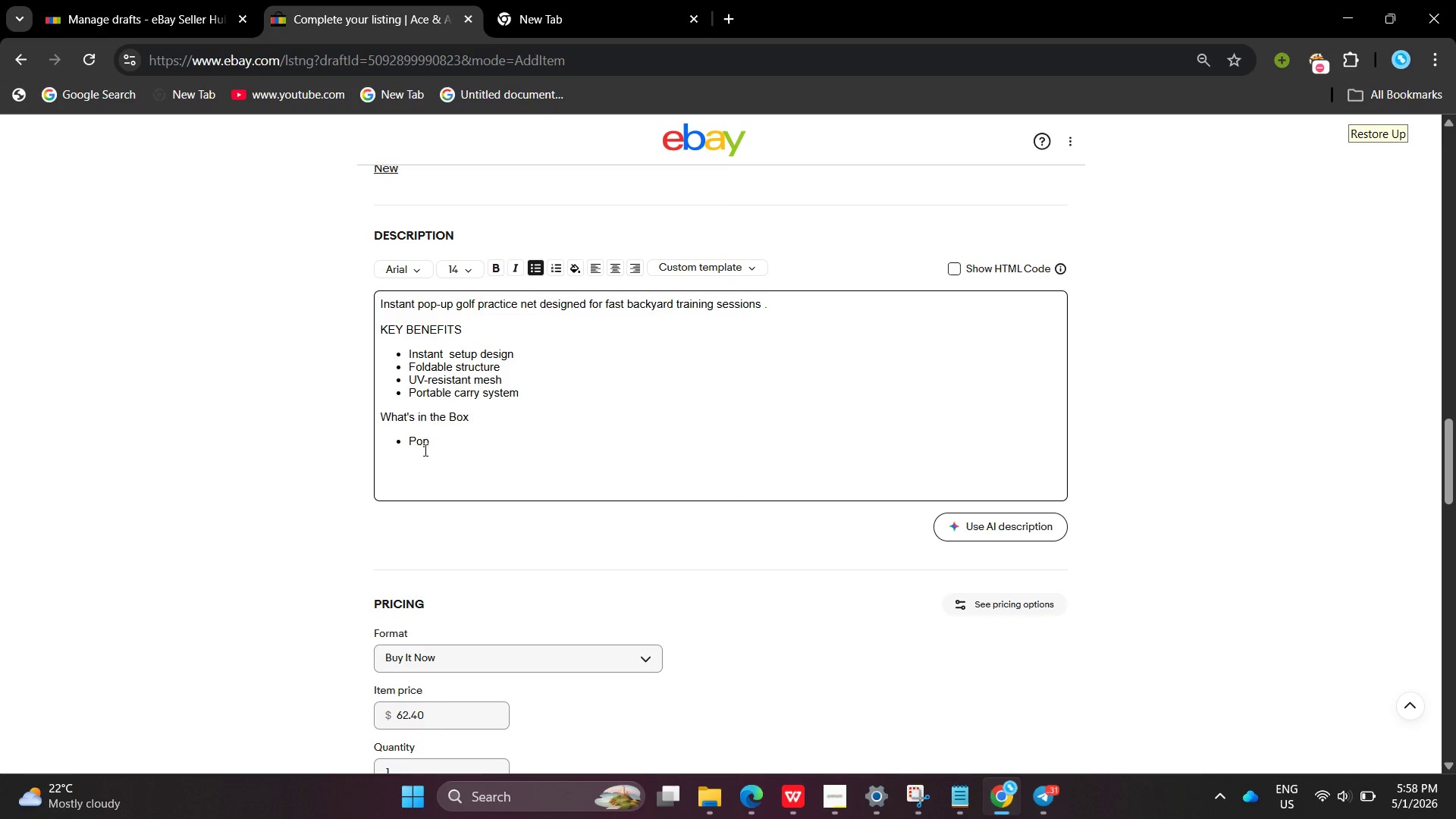 
type(-up et)
key(Backspace)
key(Backspace)
type(net)
 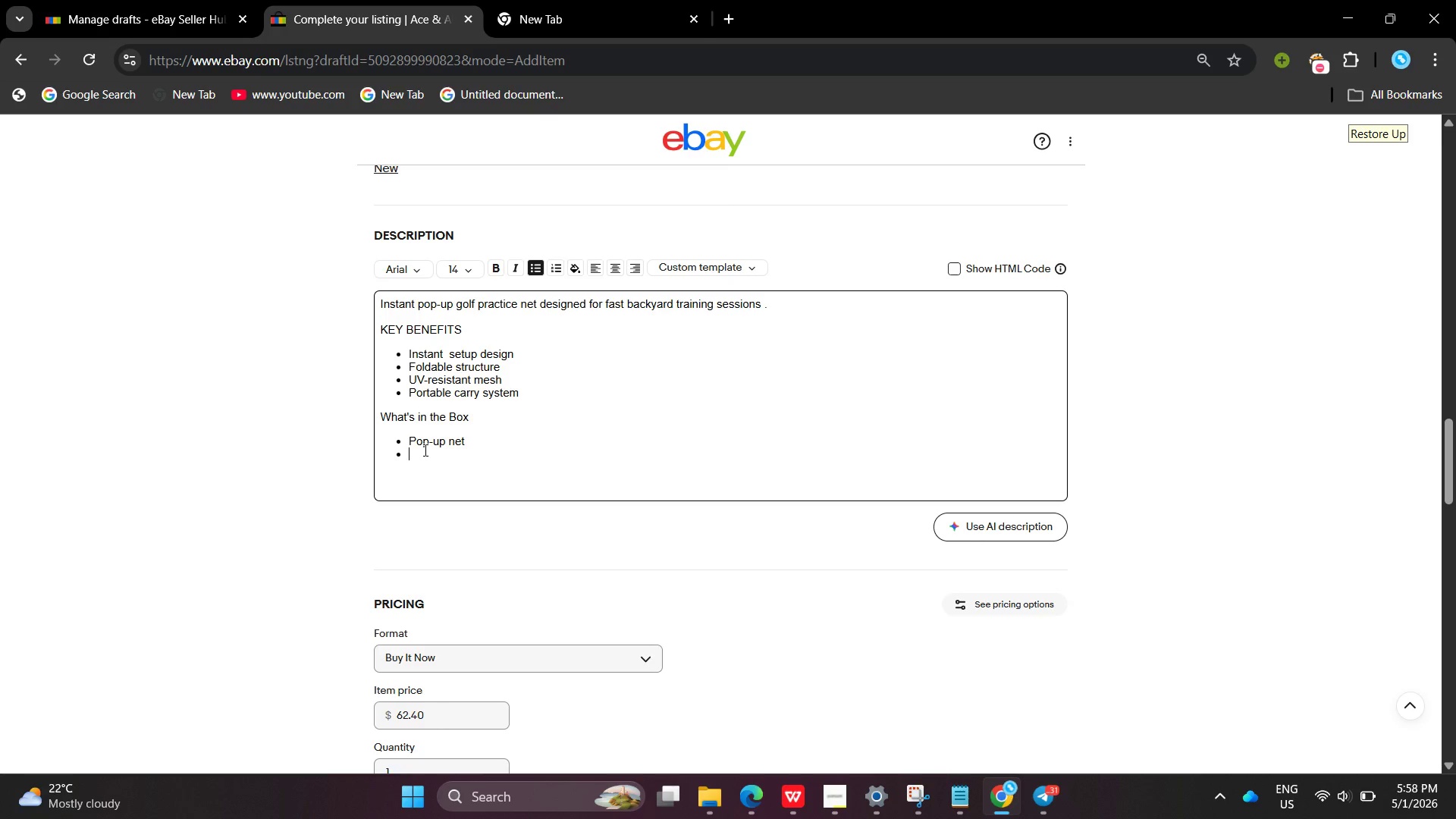 
key(Enter)
 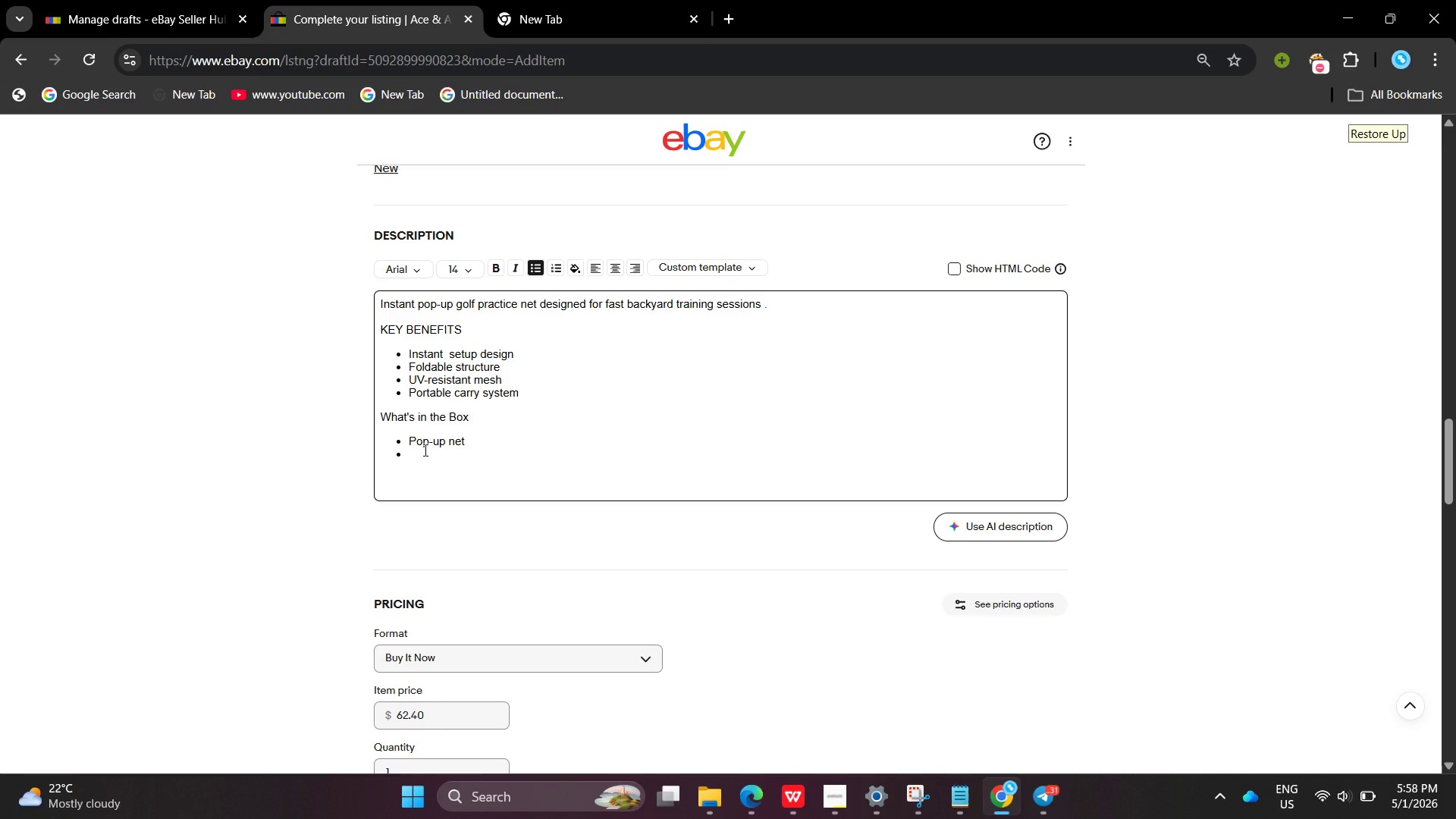 
type(Carry bag)
 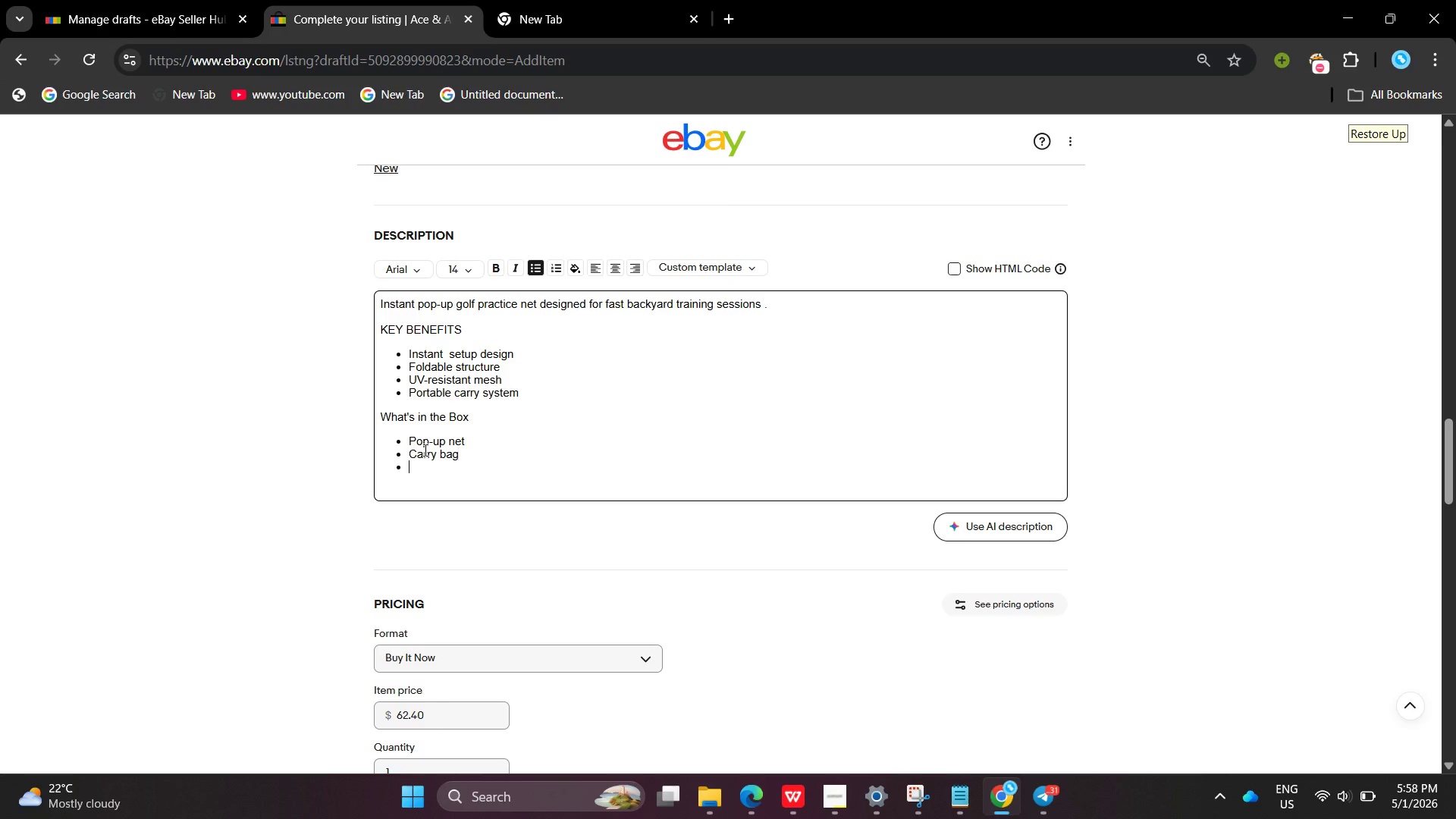 
key(Enter)
 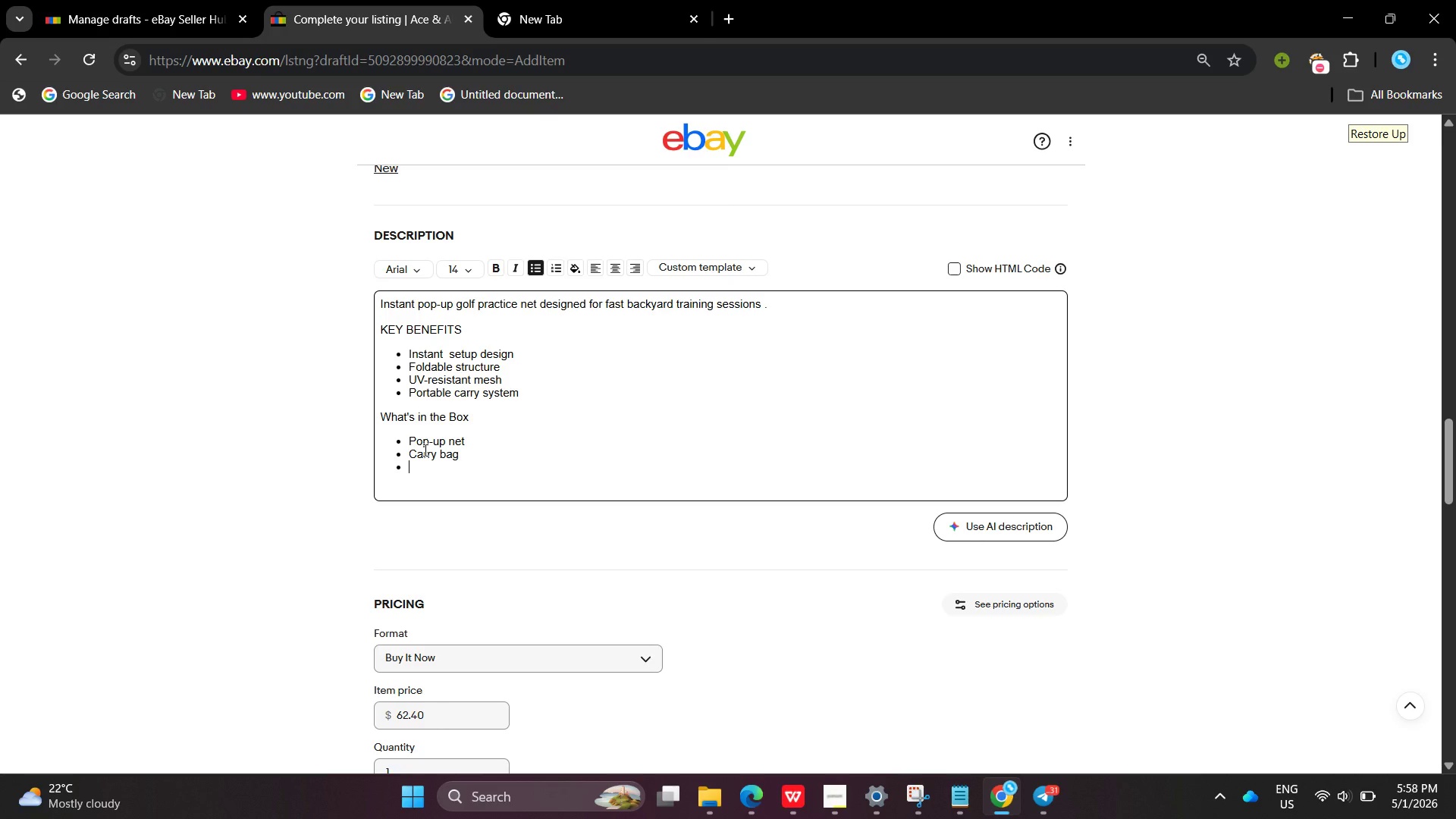 
type(Ground stakes )
 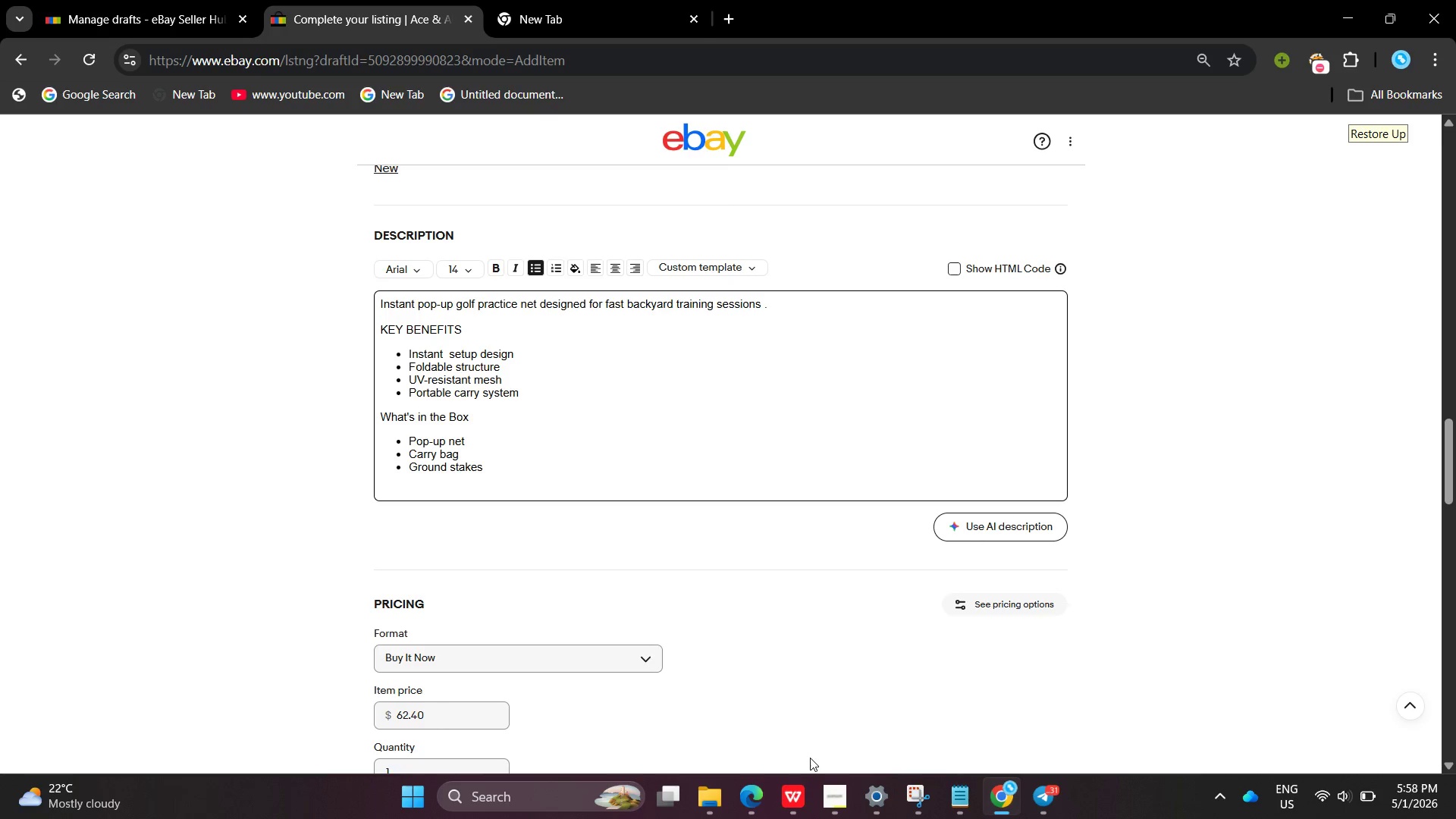 
left_click([826, 777])